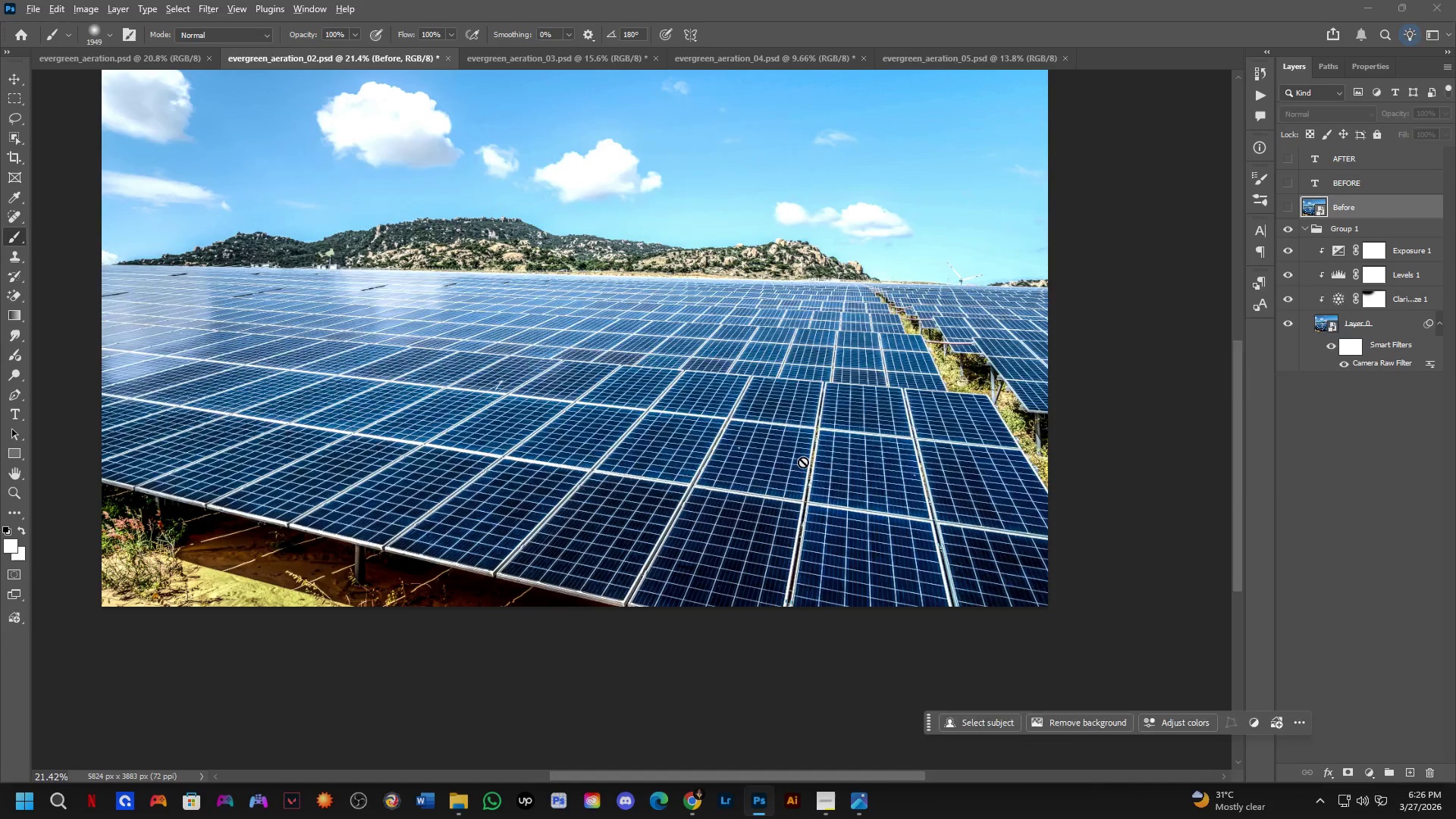 
key(Alt+Tab)
 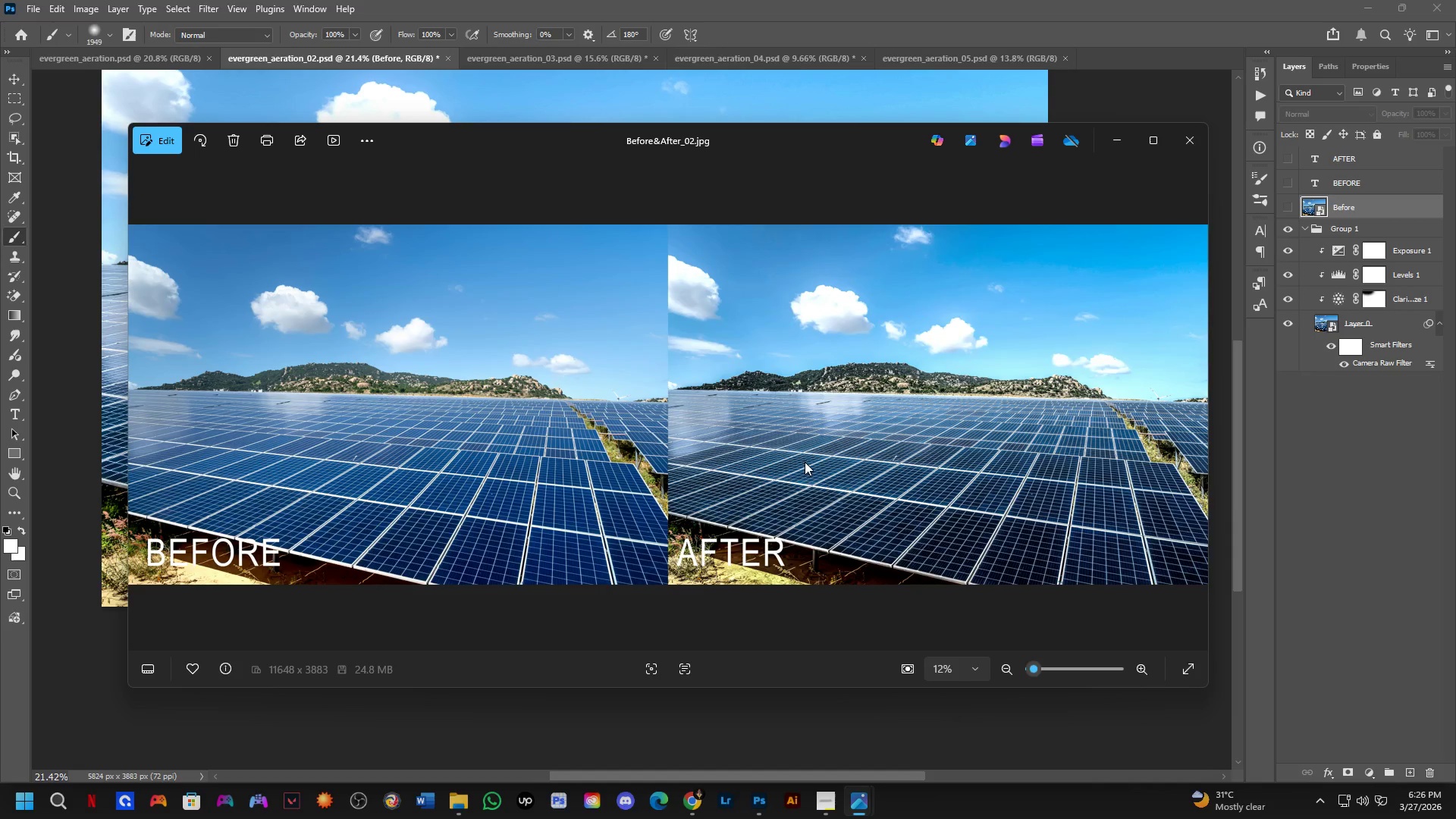 
left_click_drag(start_coordinate=[885, 450], to_coordinate=[469, 430])
 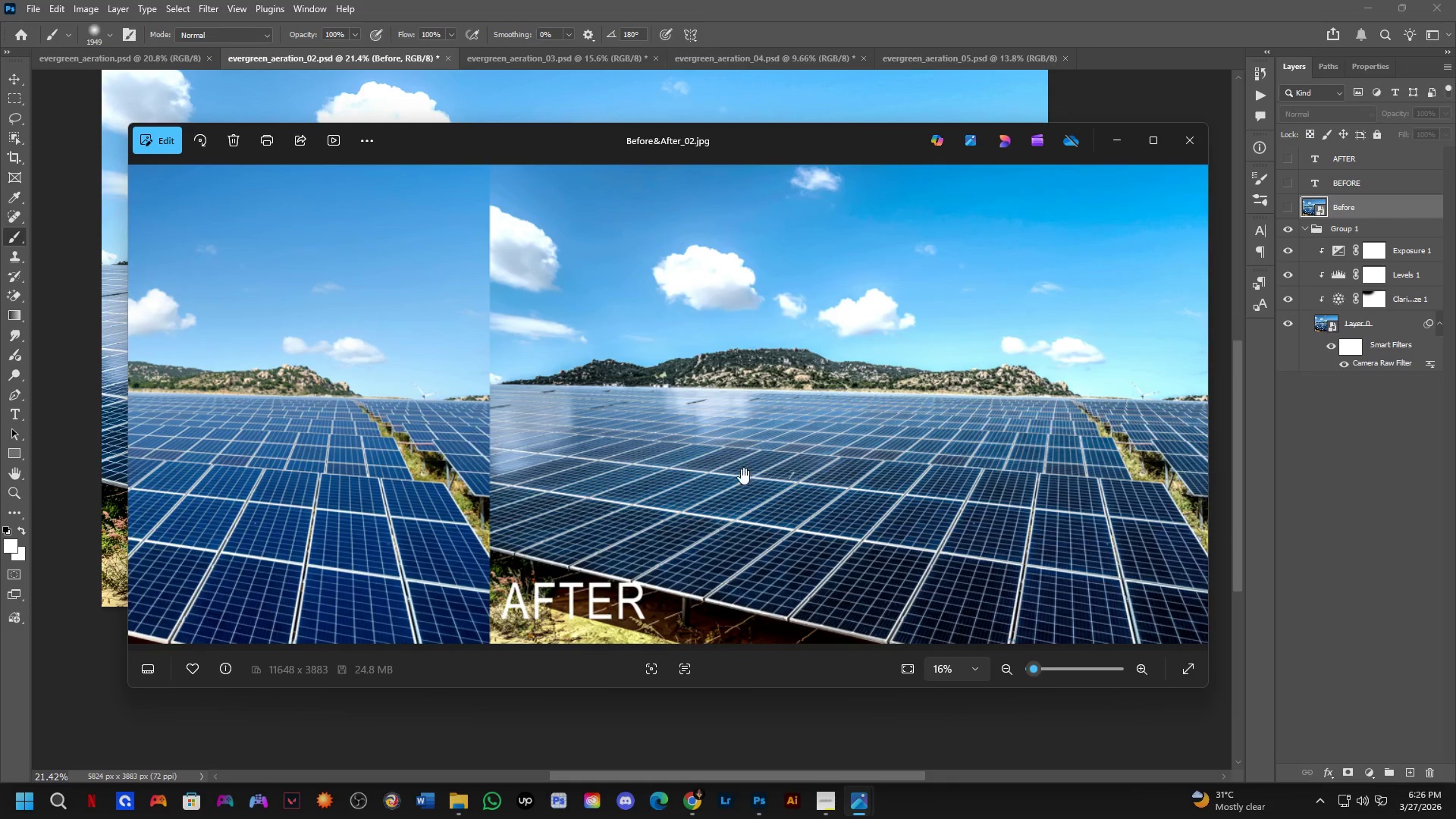 
scroll: coordinate [808, 460], scroll_direction: up, amount: 3.0
 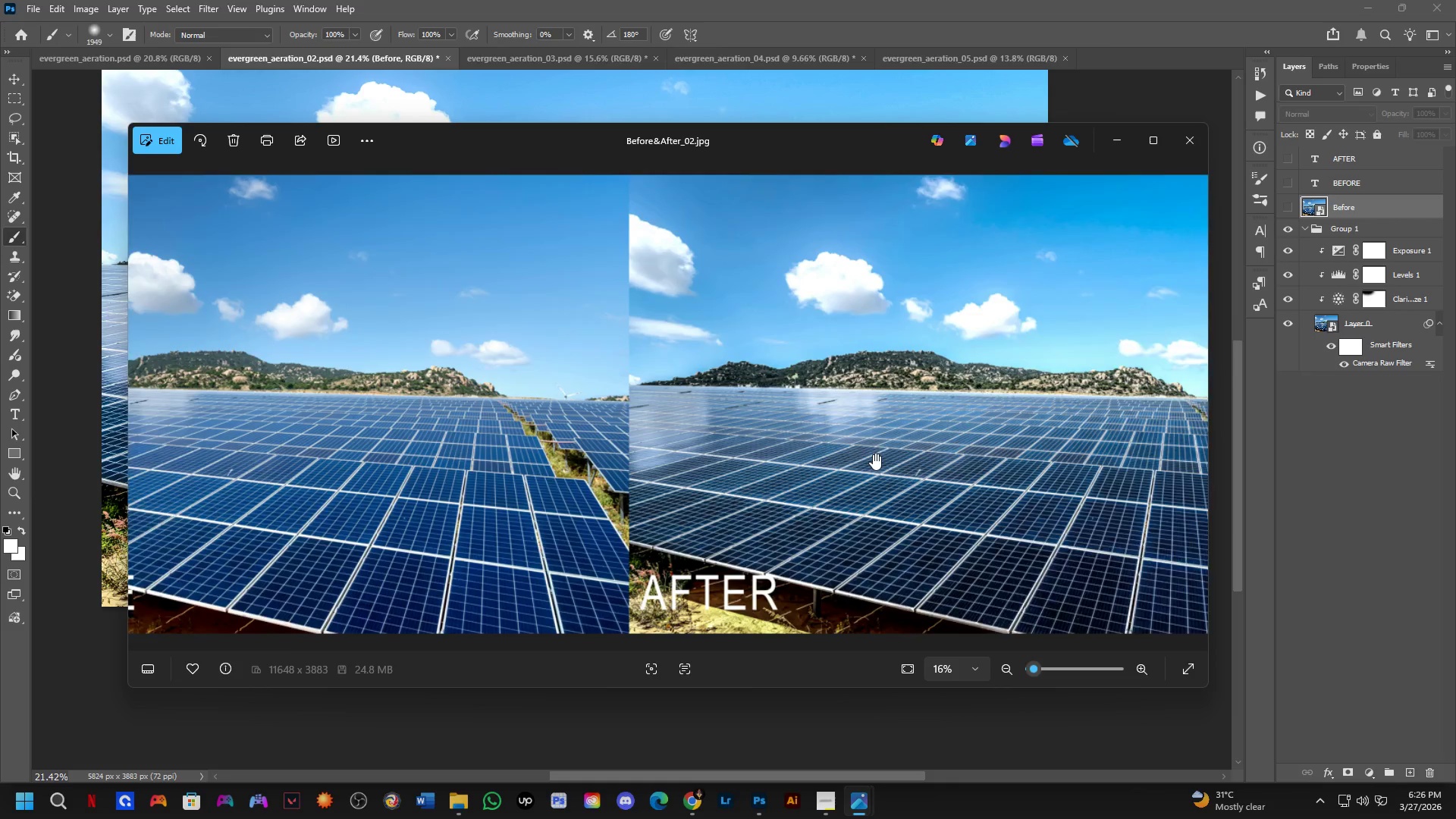 
left_click_drag(start_coordinate=[816, 450], to_coordinate=[216, 459])
 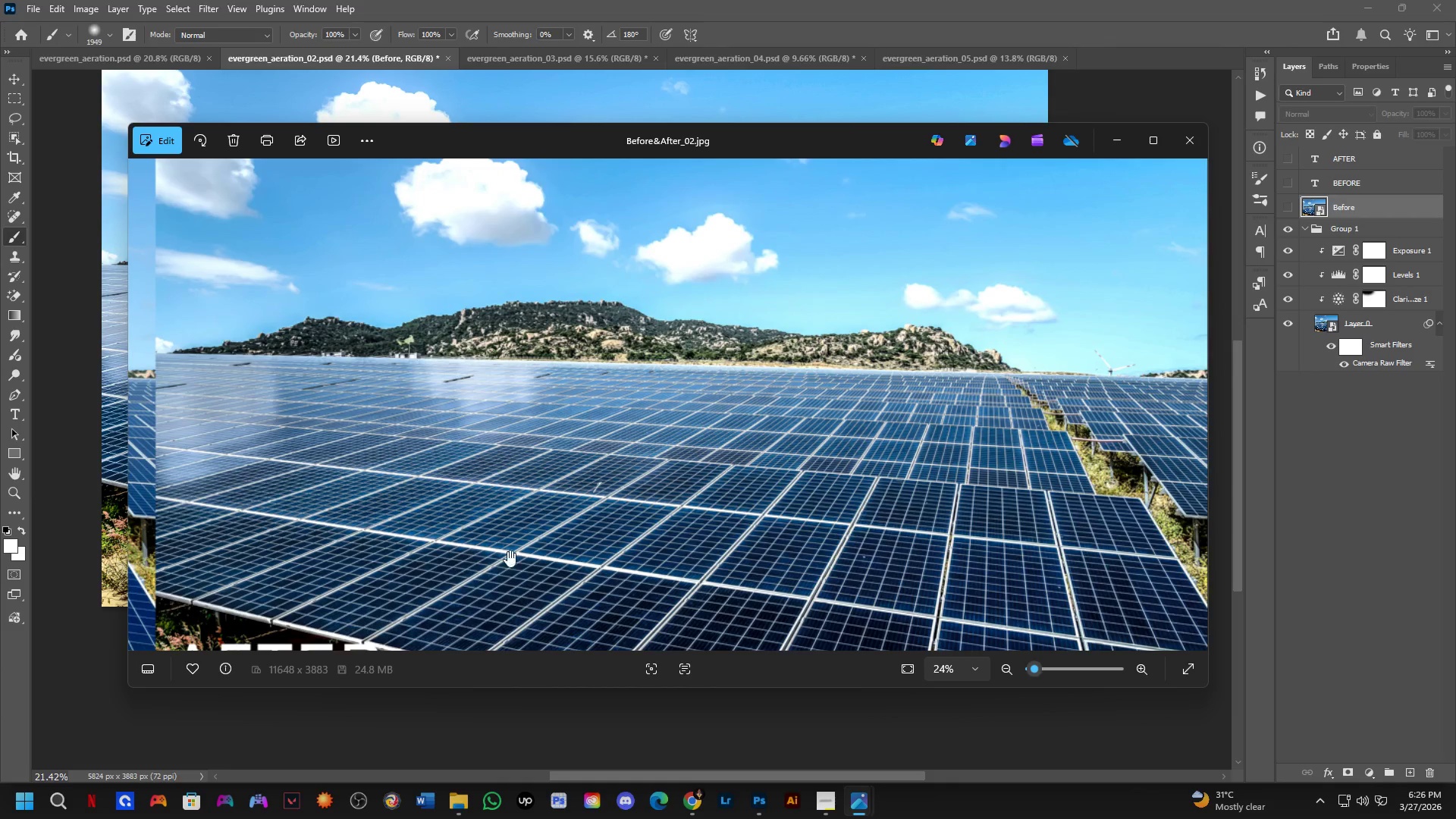 
scroll: coordinate [748, 468], scroll_direction: up, amount: 4.0
 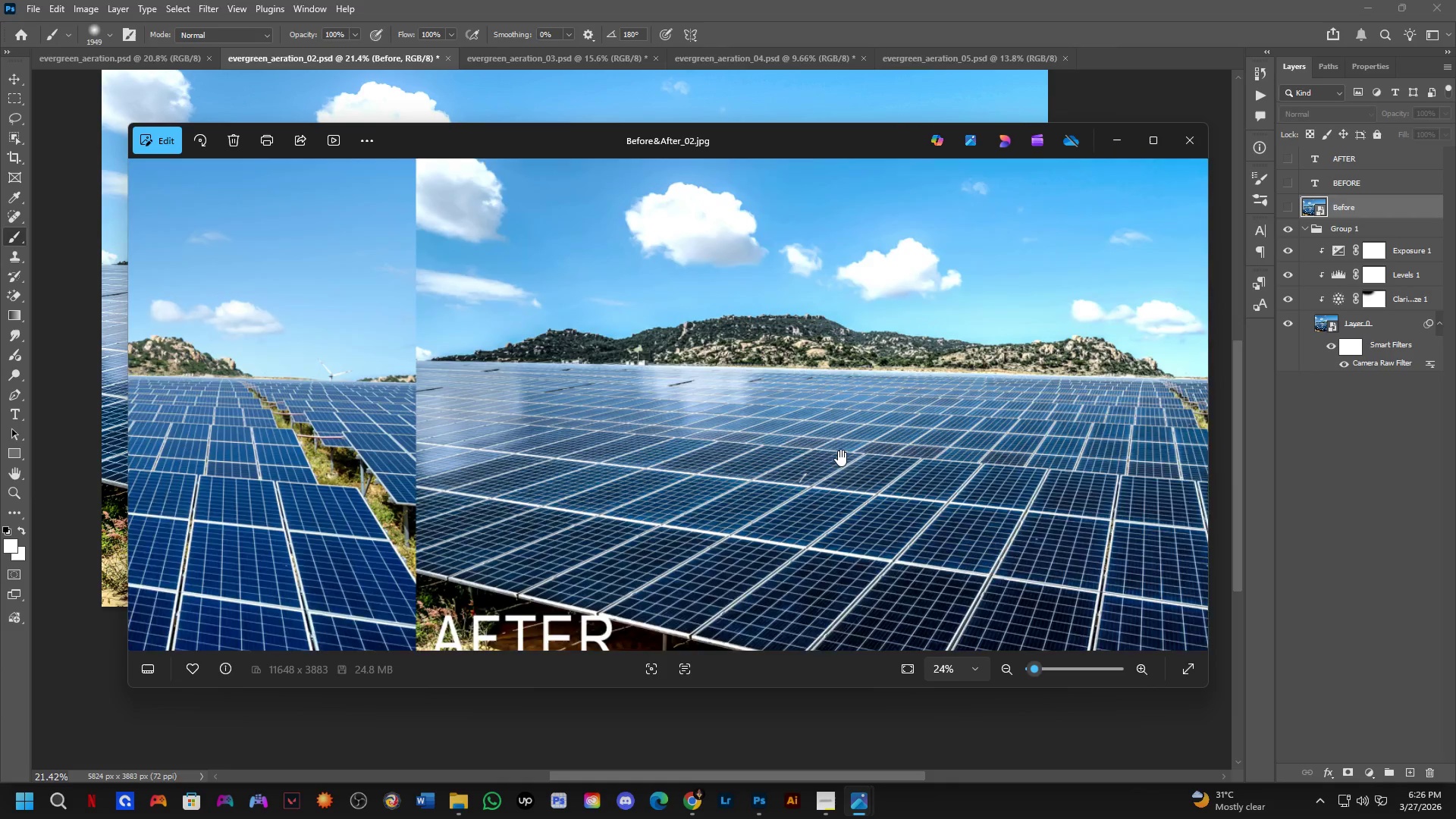 
left_click_drag(start_coordinate=[484, 512], to_coordinate=[395, 406])
 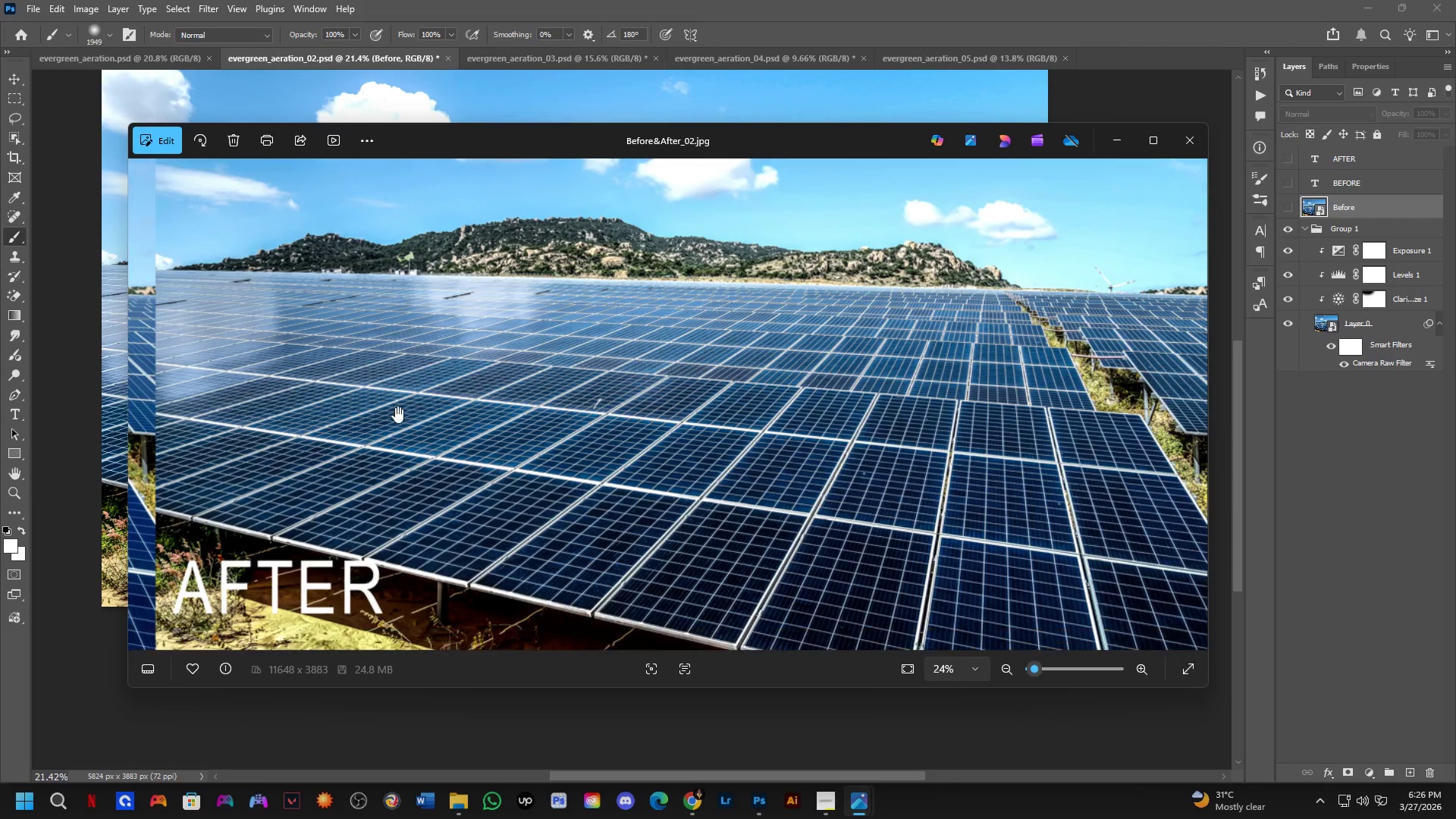 
key(Alt+AltLeft)
 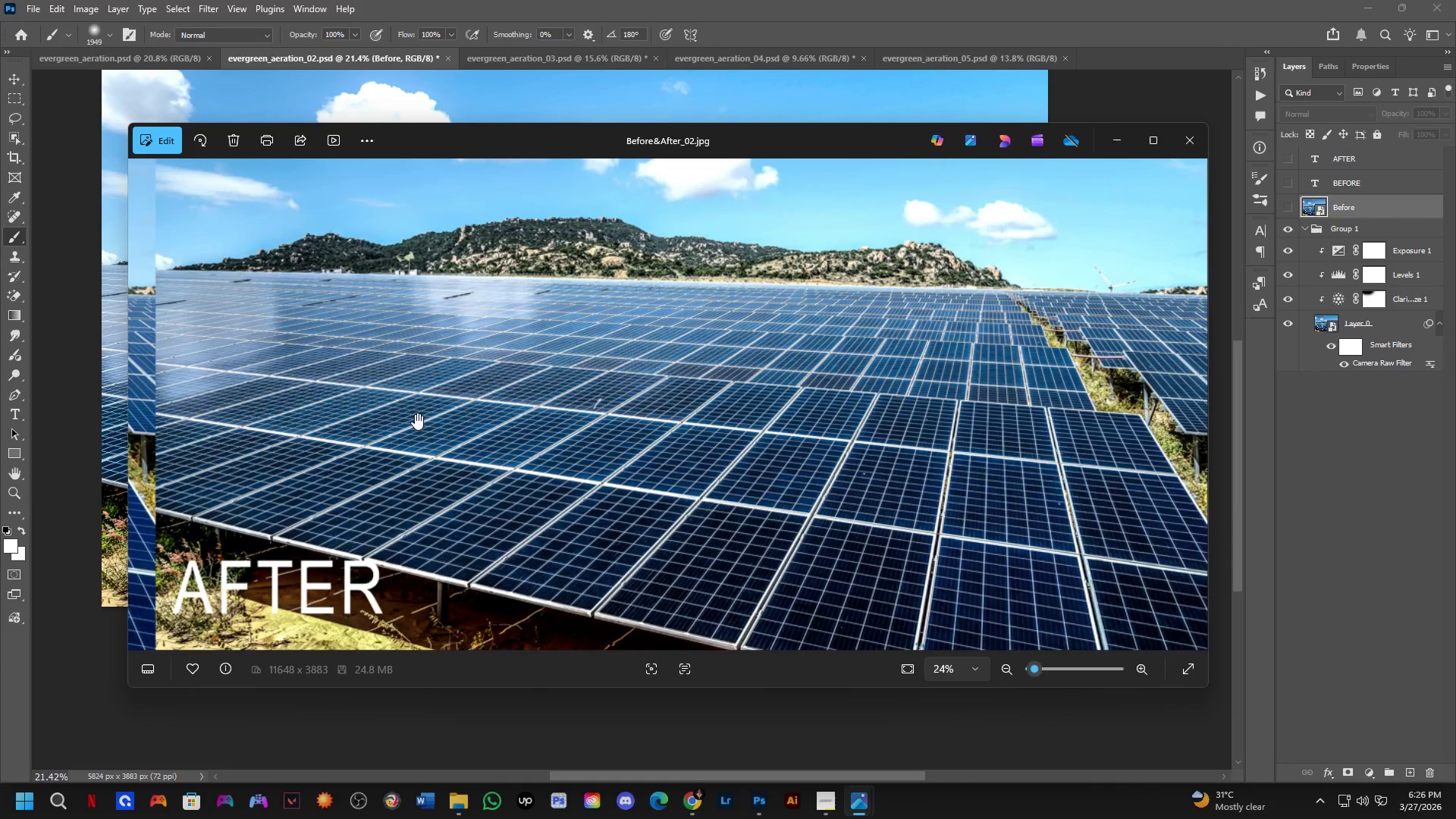 
key(Alt+Tab)
 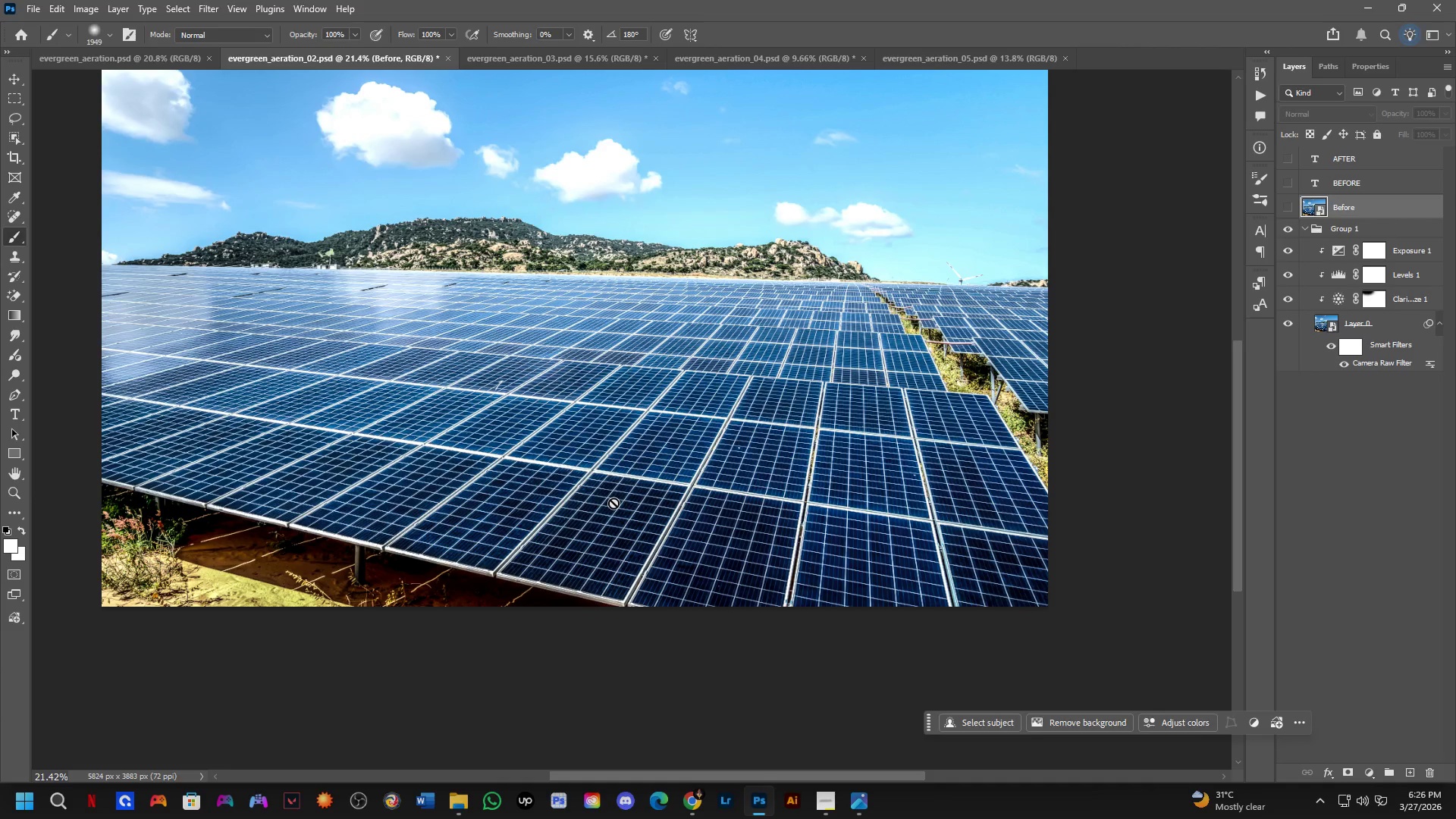 
key(Alt+AltLeft)
 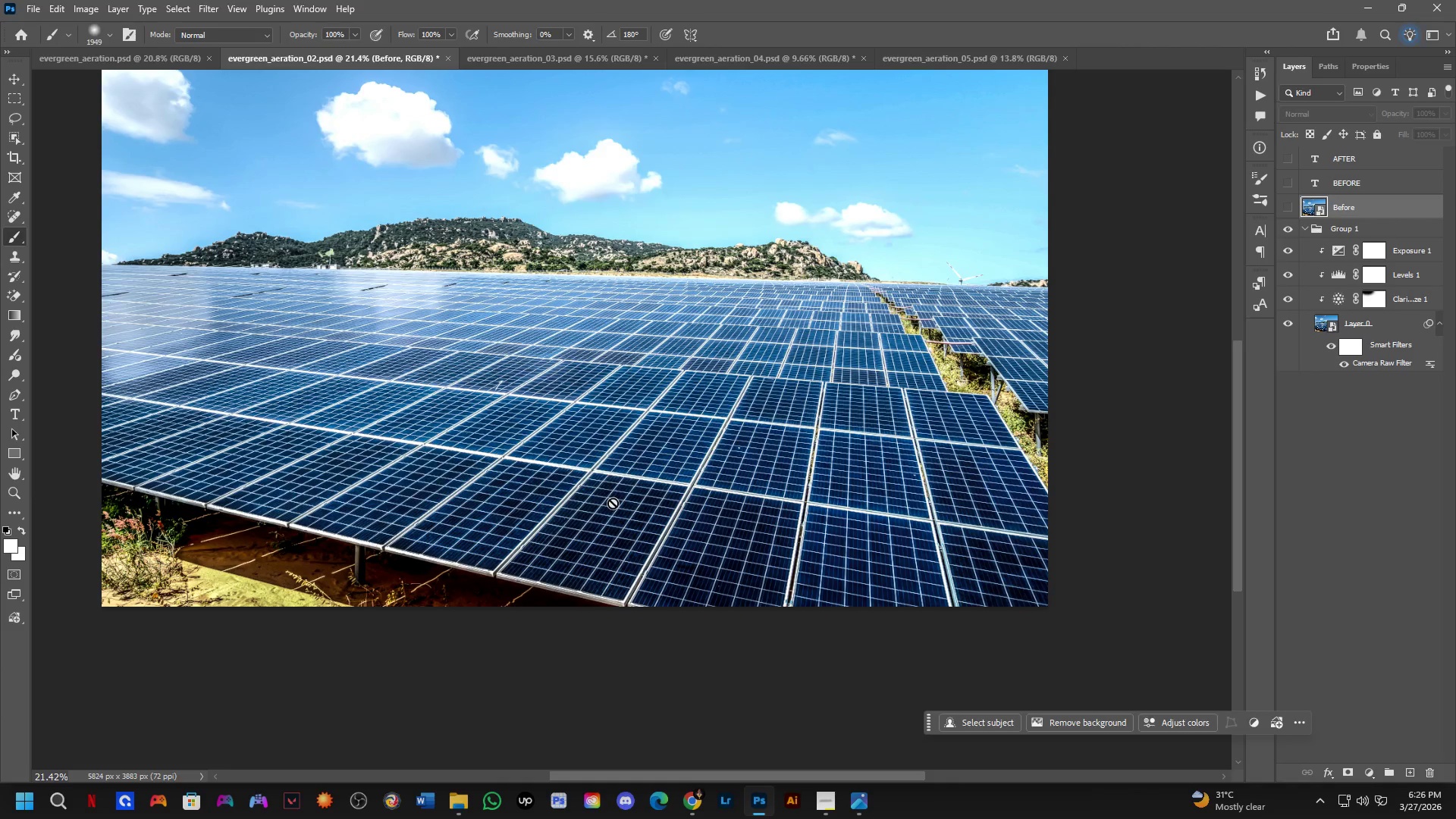 
key(Alt+Tab)
 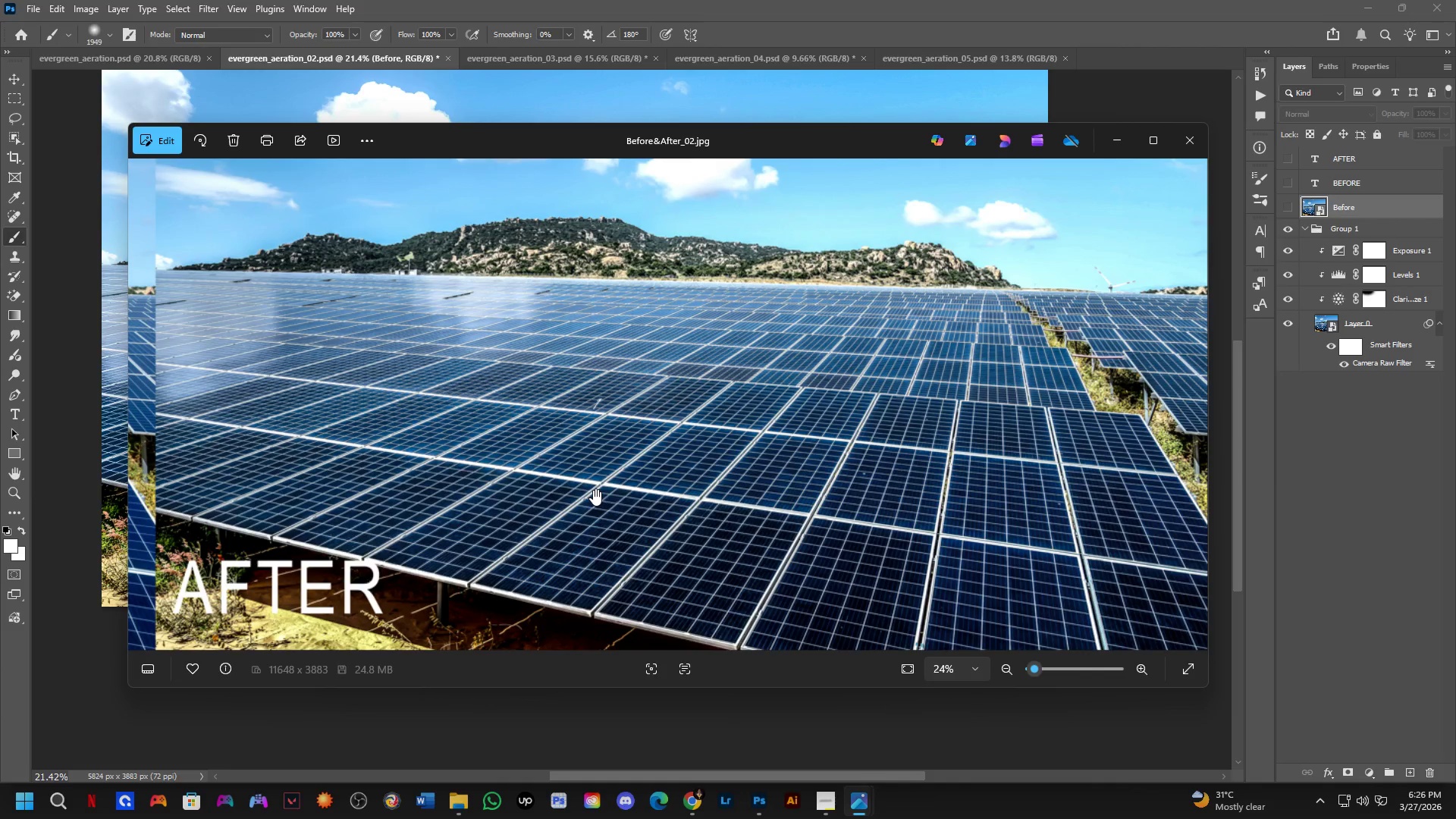 
key(Alt+AltLeft)
 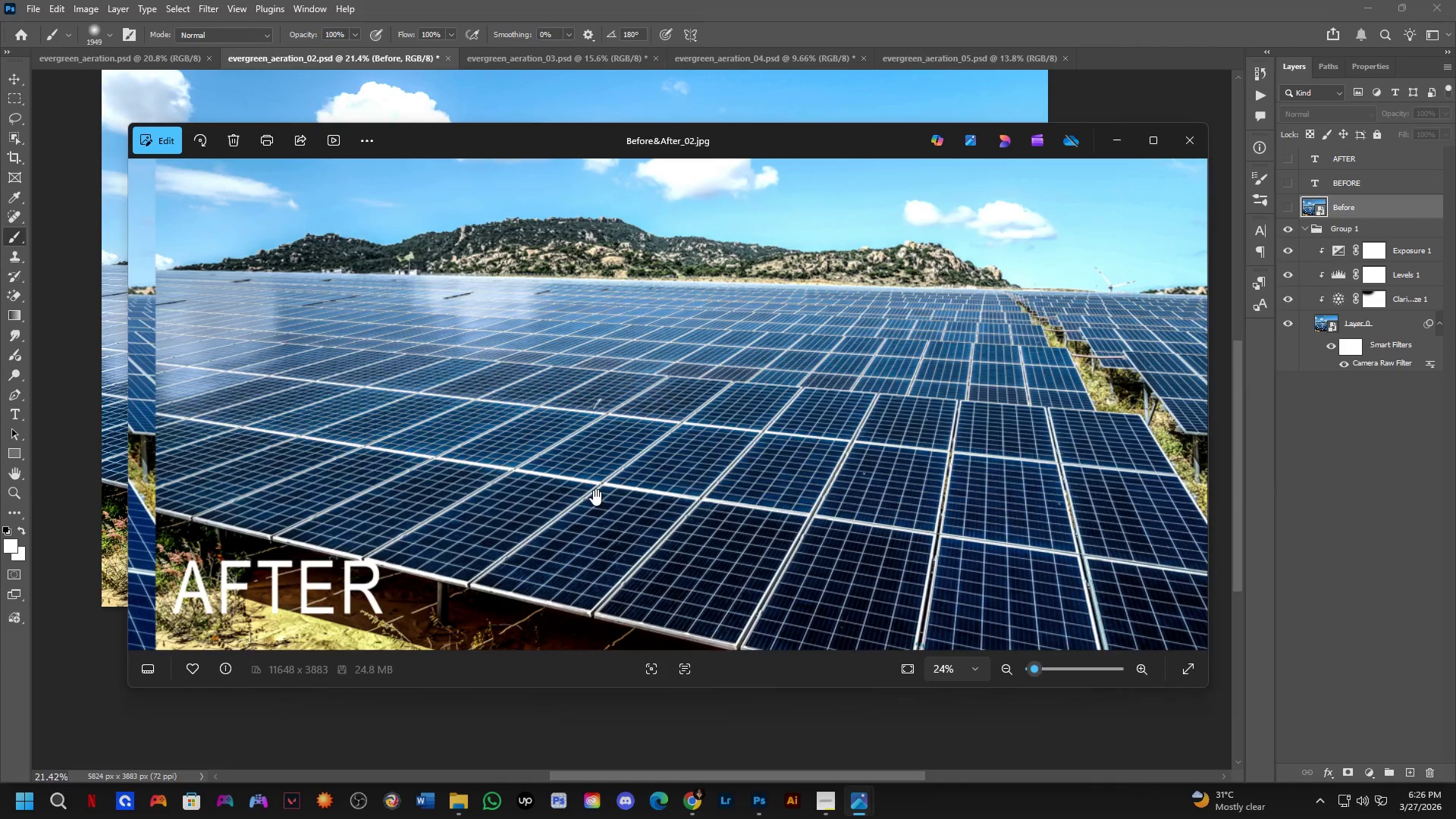 
key(Alt+Tab)
 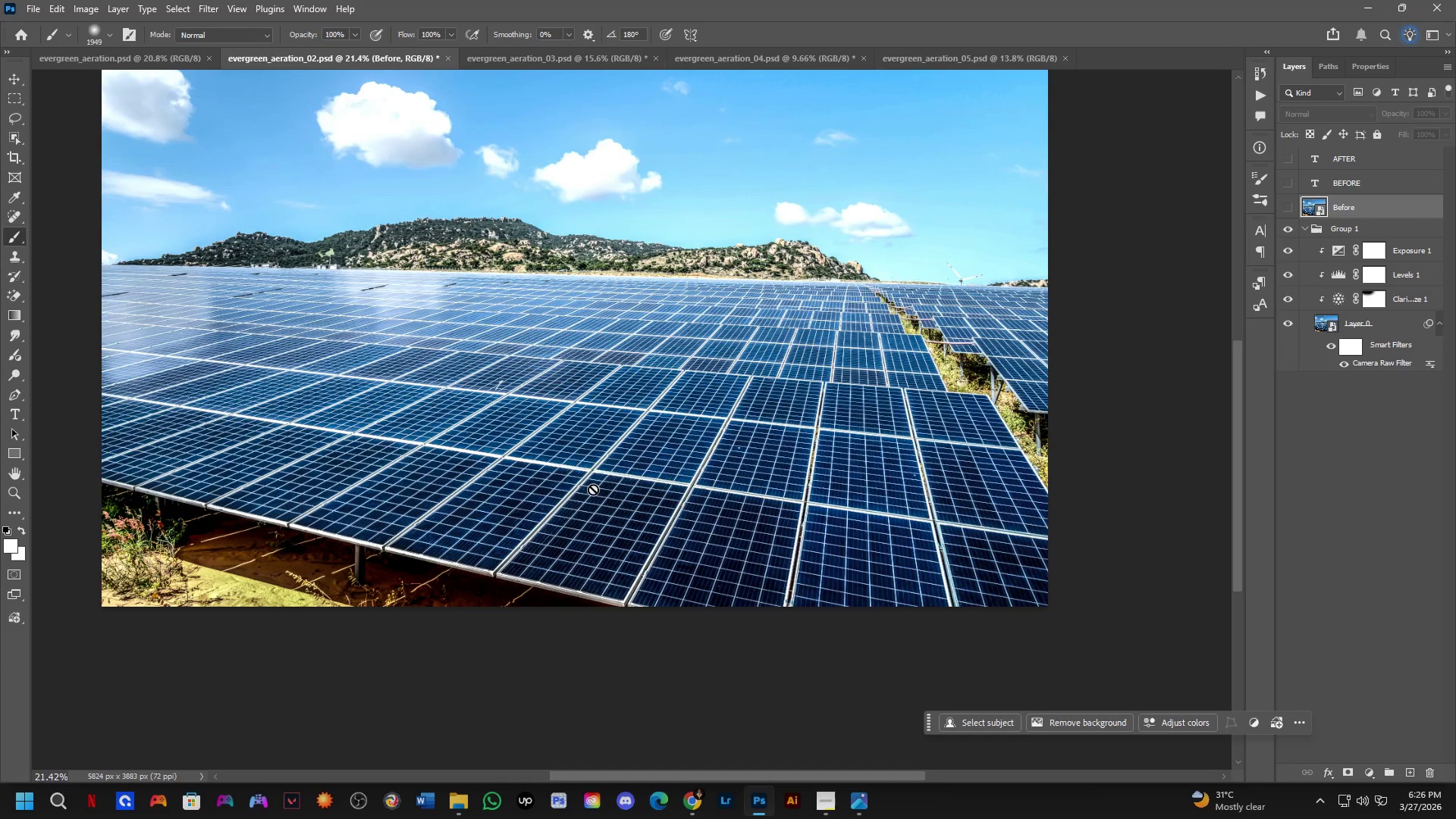 
key(Alt+AltLeft)
 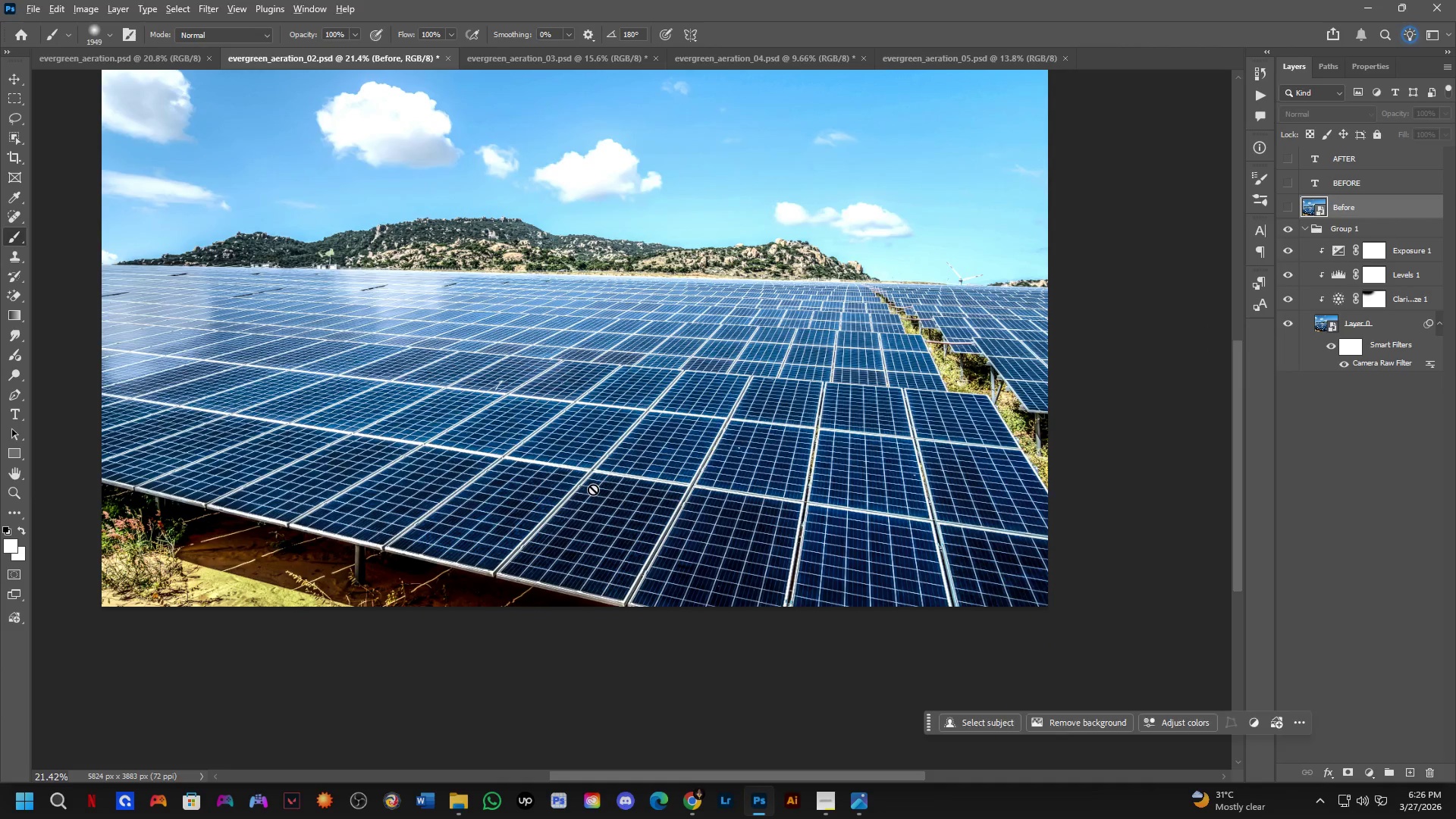 
key(Alt+Tab)
 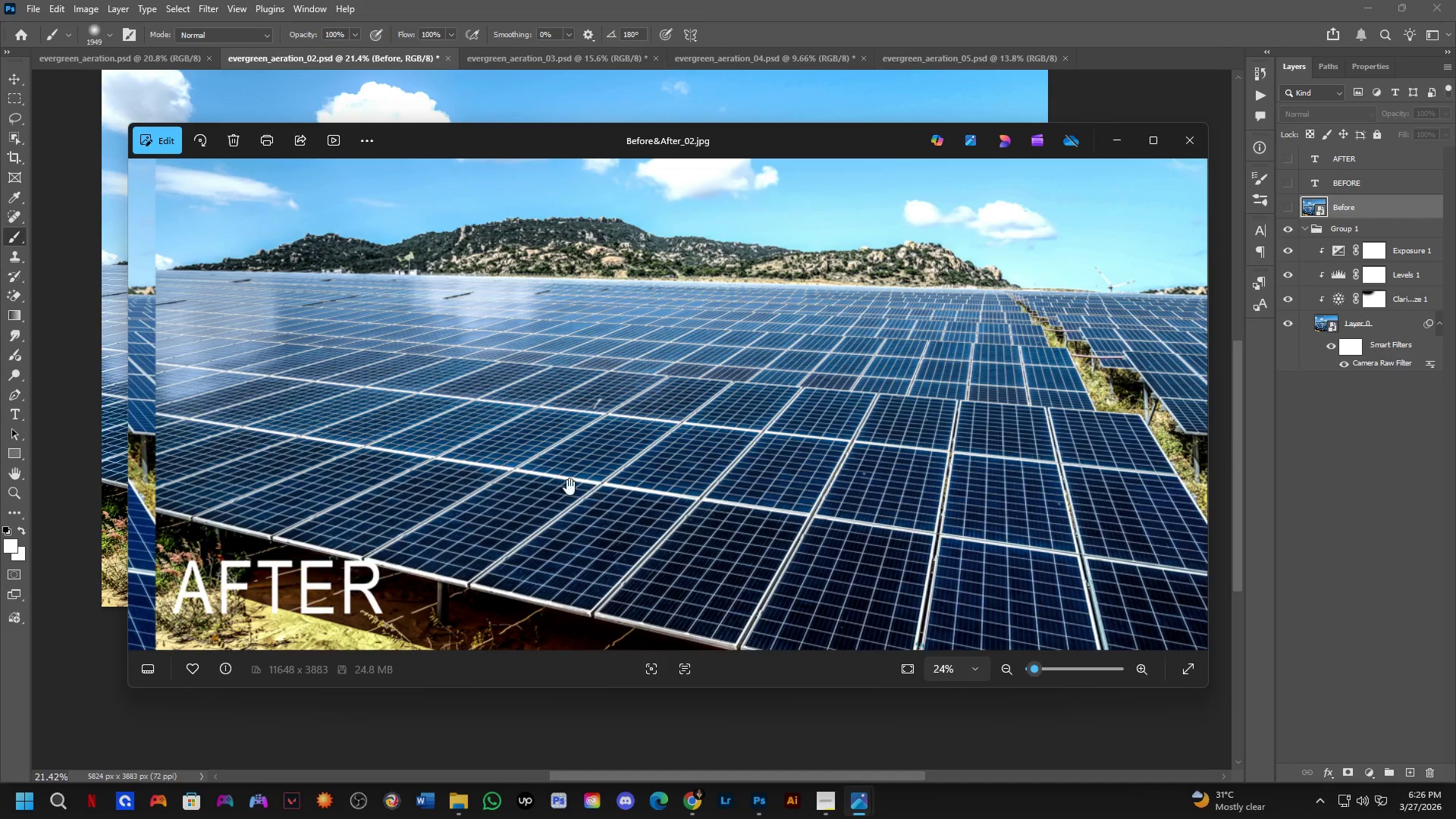 
left_click_drag(start_coordinate=[297, 465], to_coordinate=[1455, 511])
 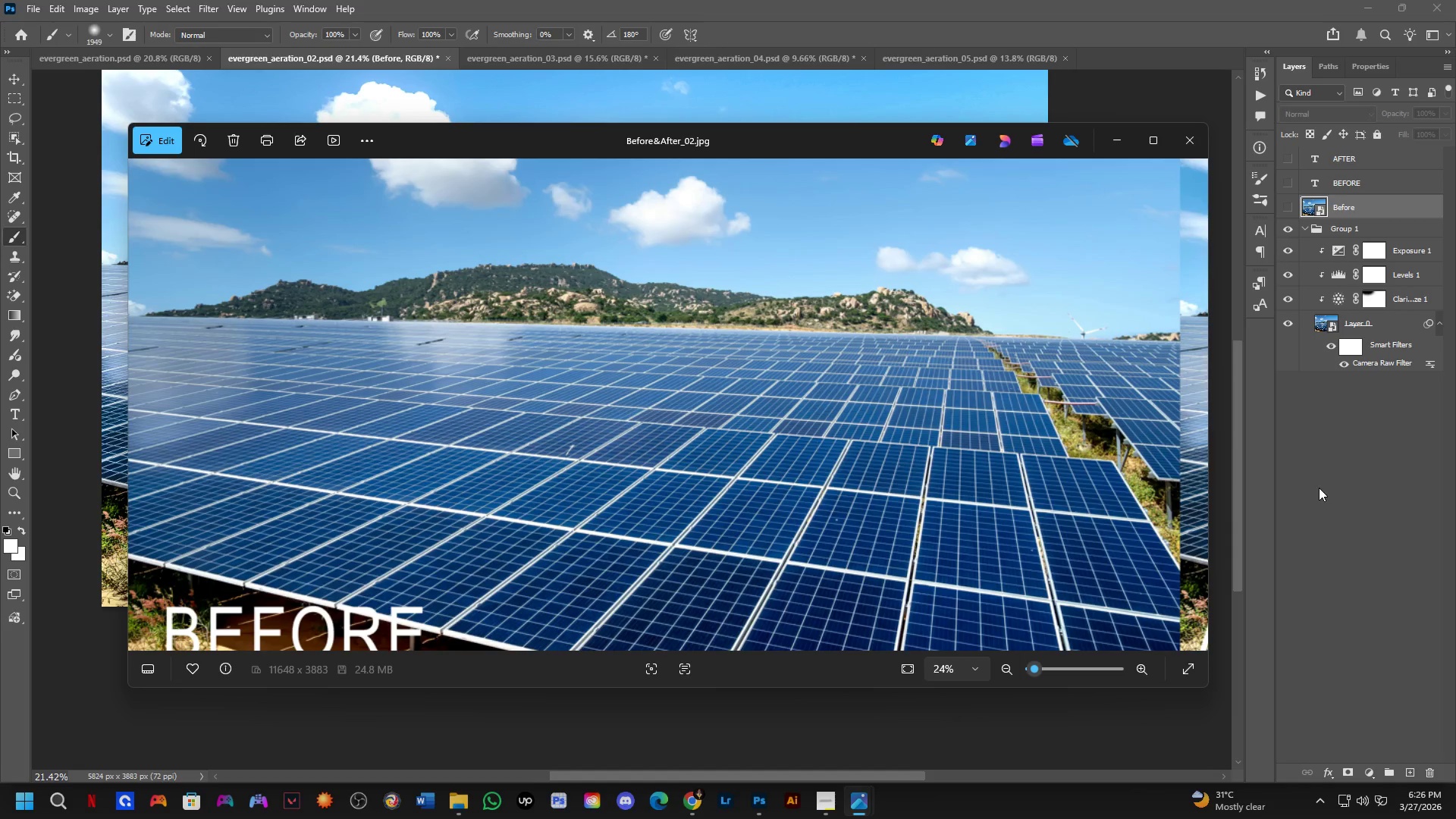 
key(Alt+AltLeft)
 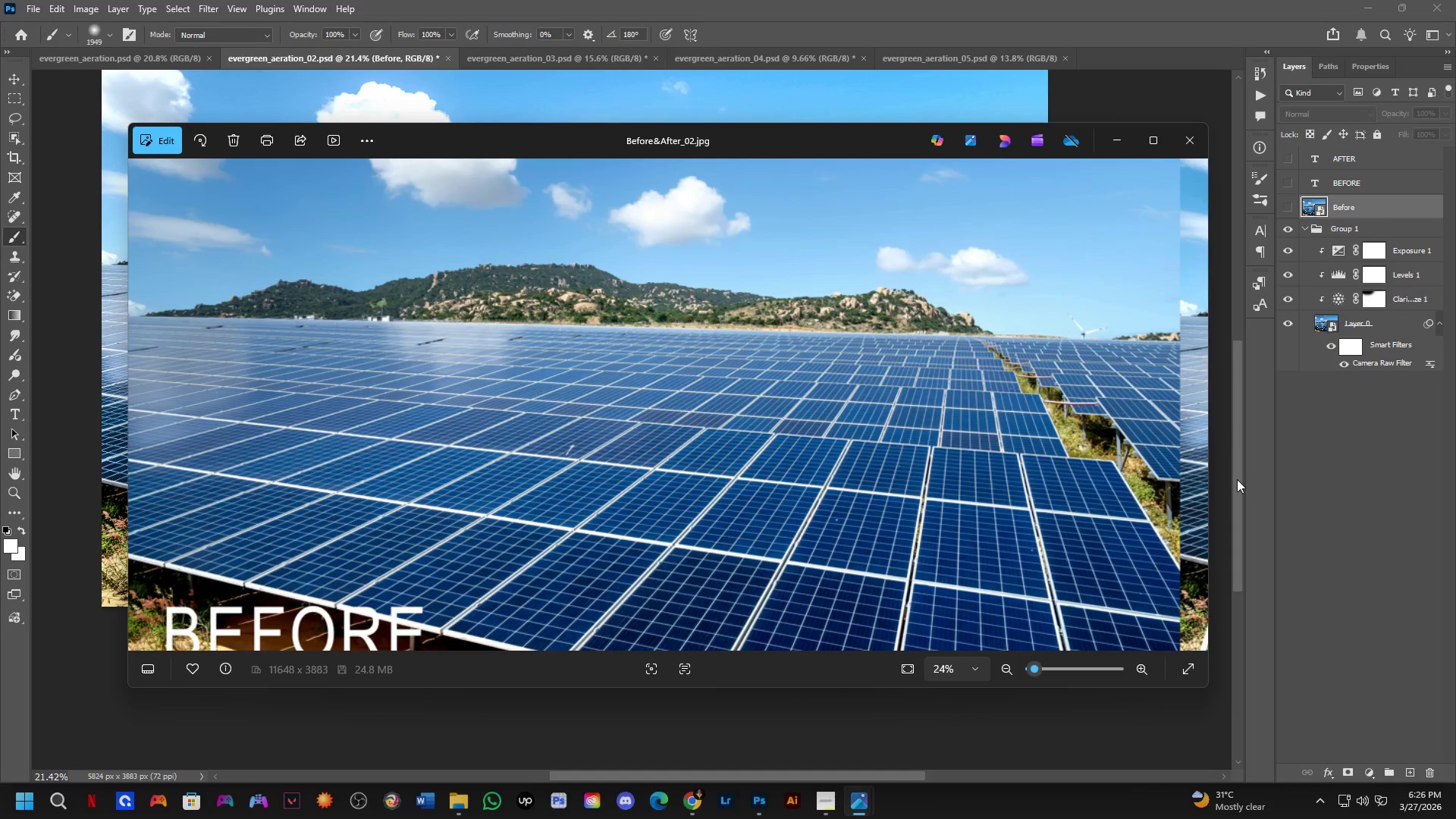 
key(Alt+Tab)
 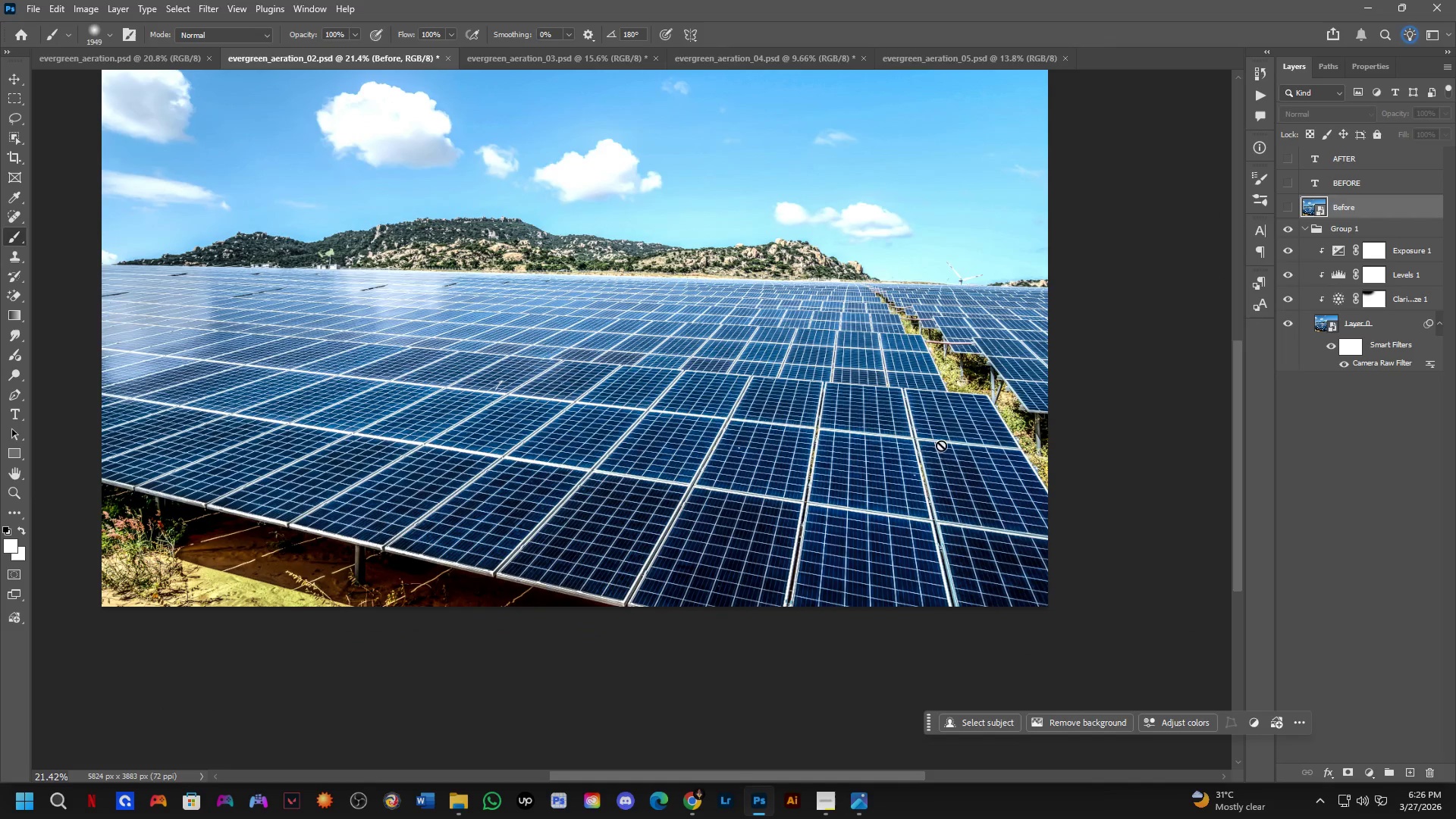 
key(Alt+Tab)
 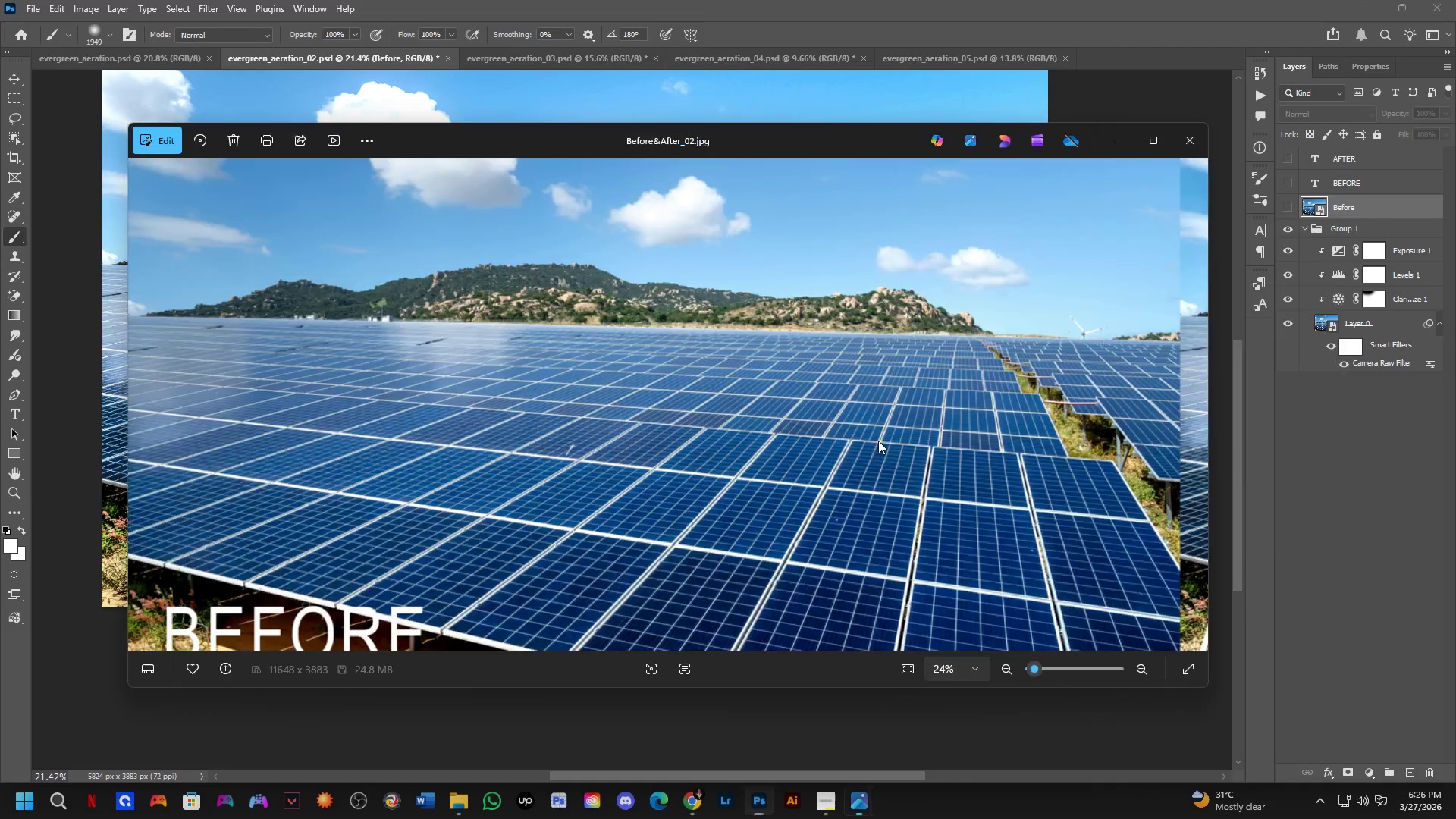 
key(Alt+AltLeft)
 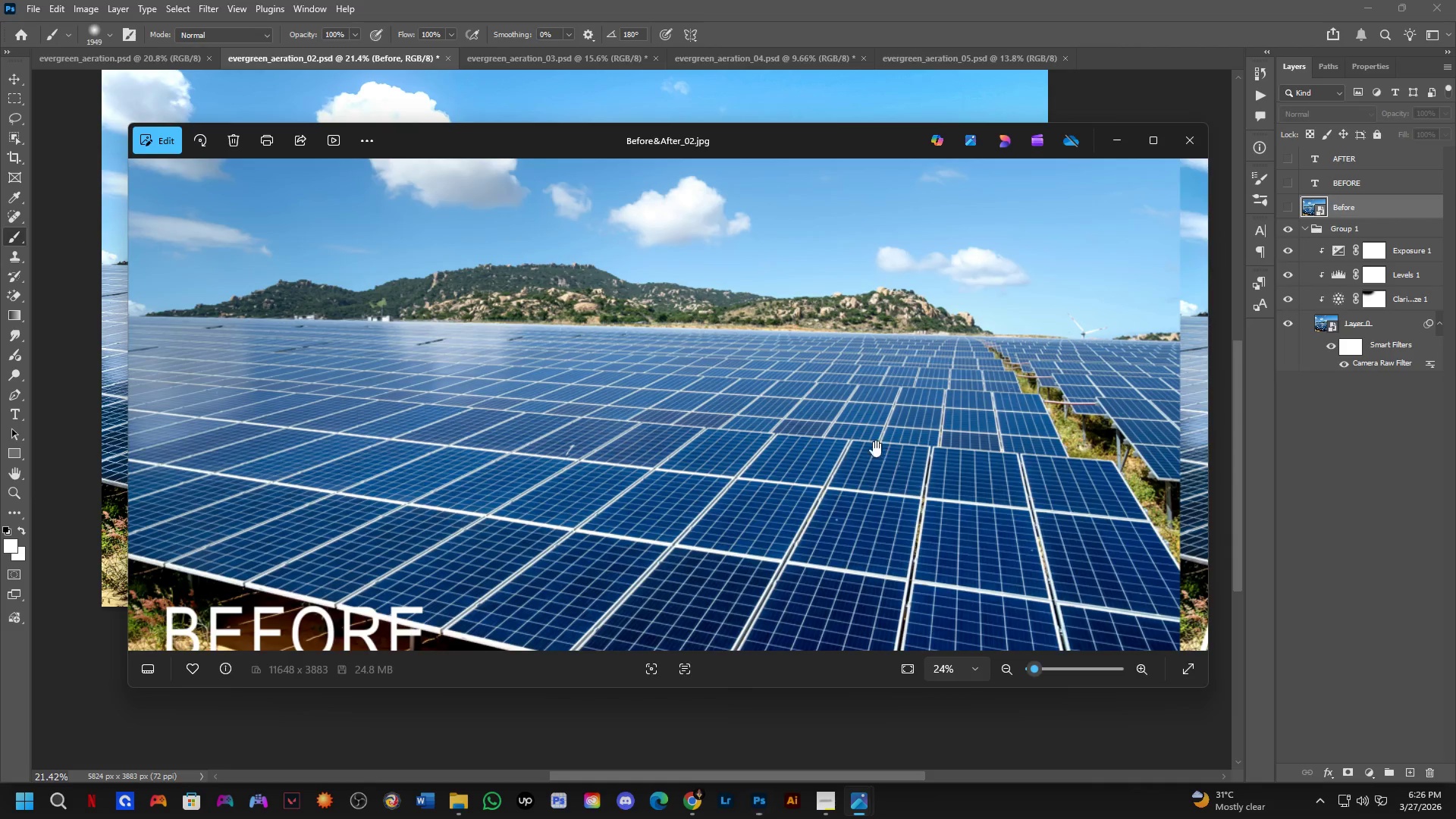 
key(Alt+Tab)
 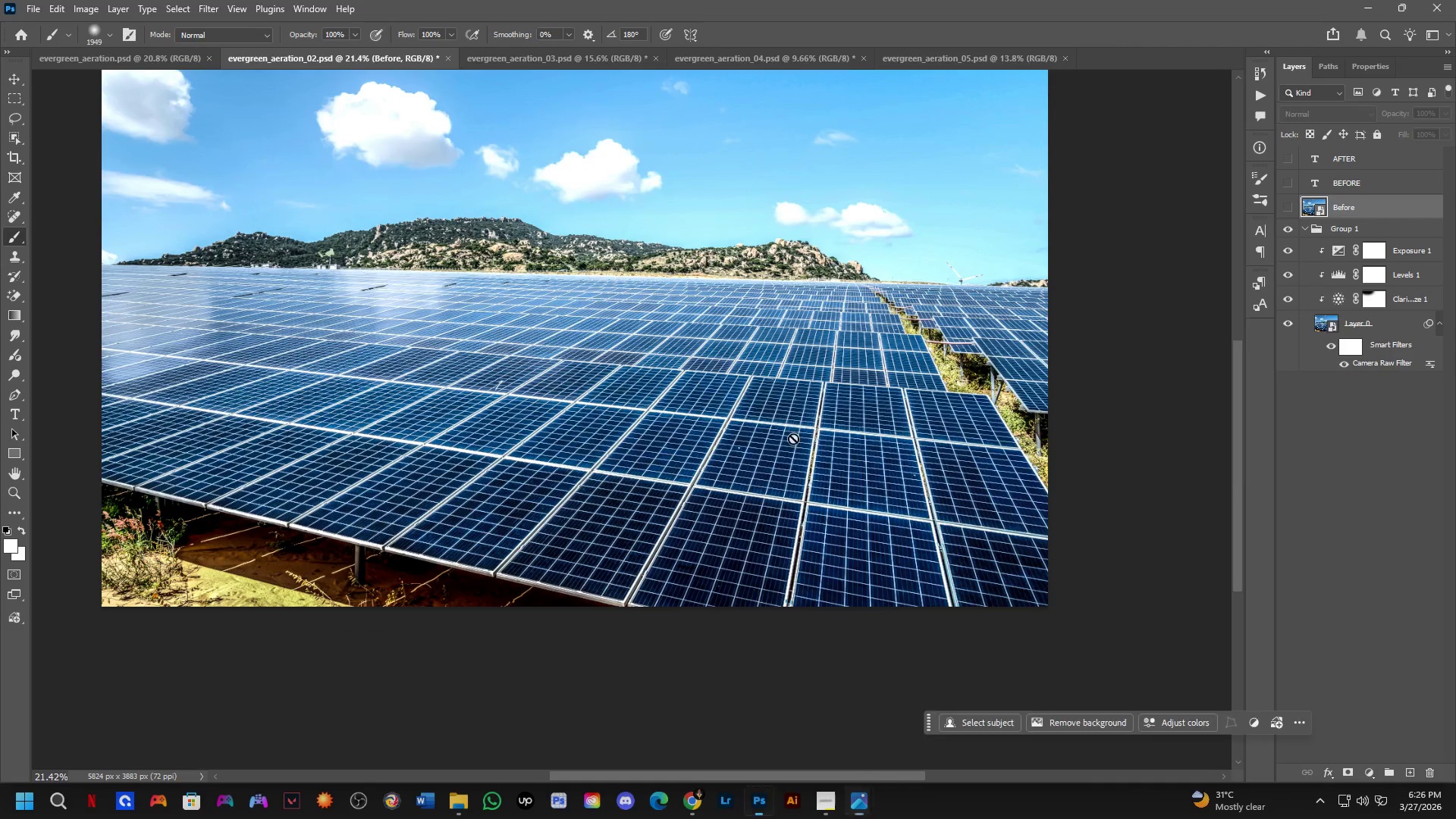 
scroll: coordinate [740, 395], scroll_direction: down, amount: 6.0
 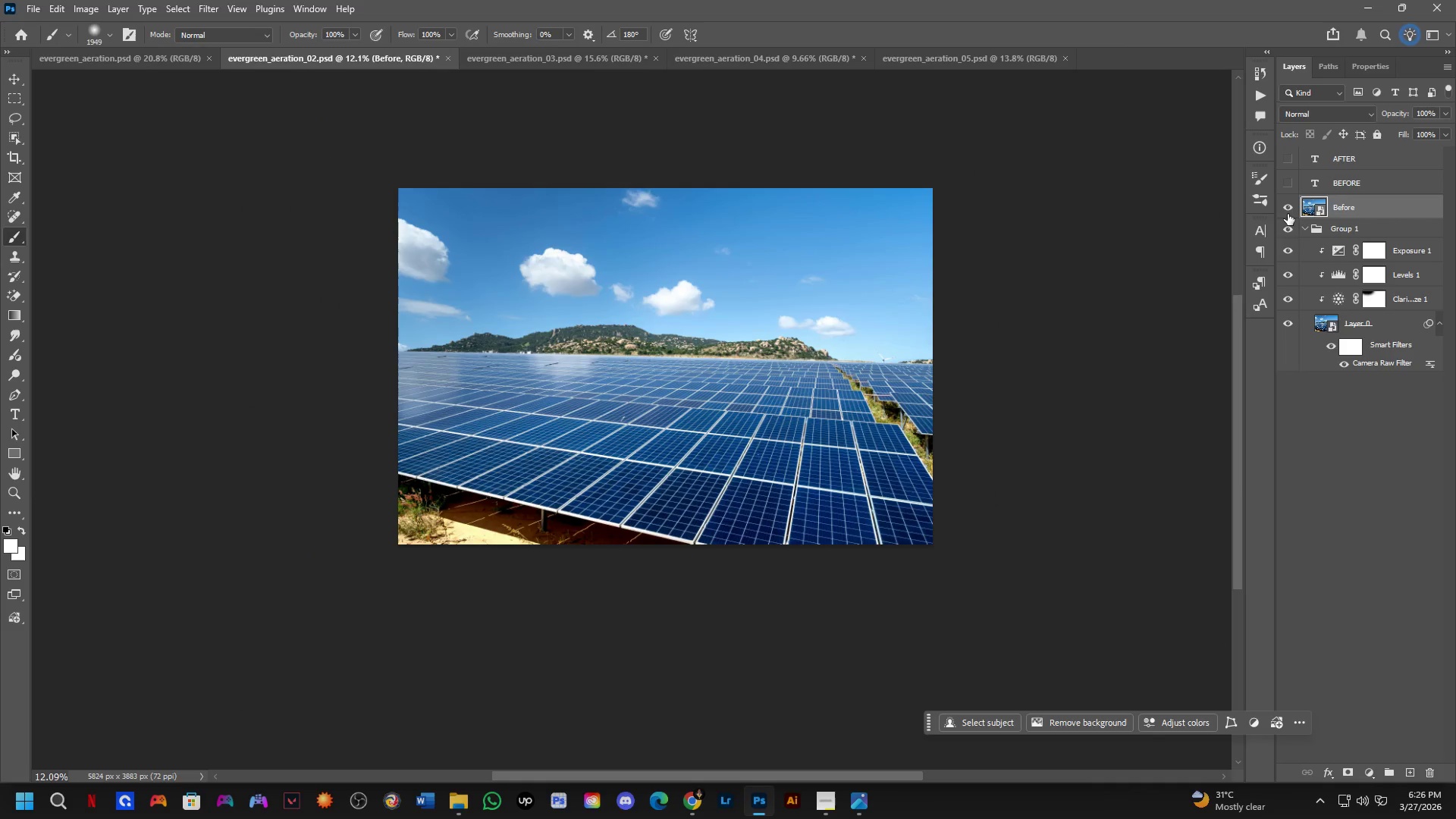 
left_click([1288, 214])
 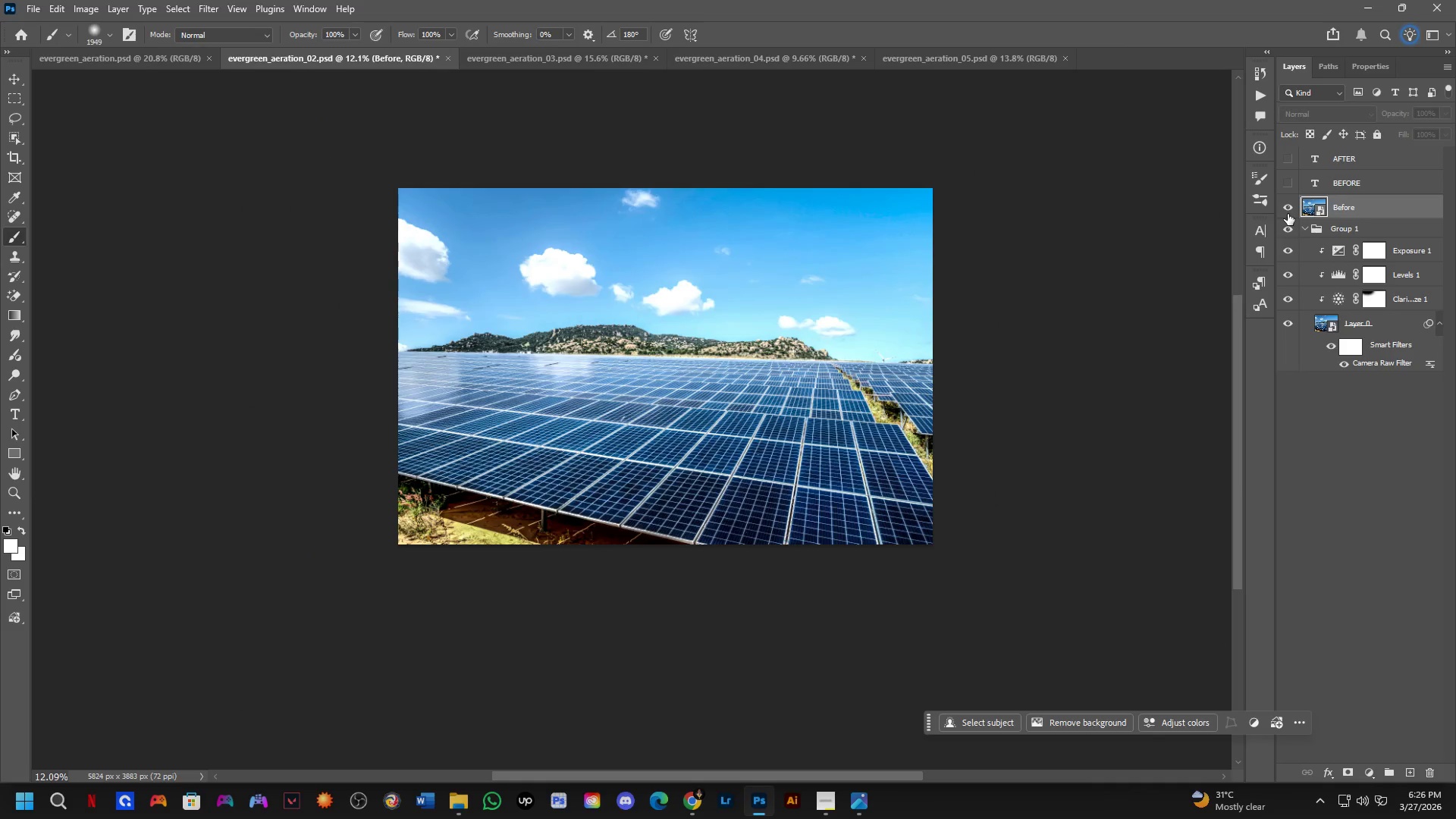 
double_click([1288, 214])
 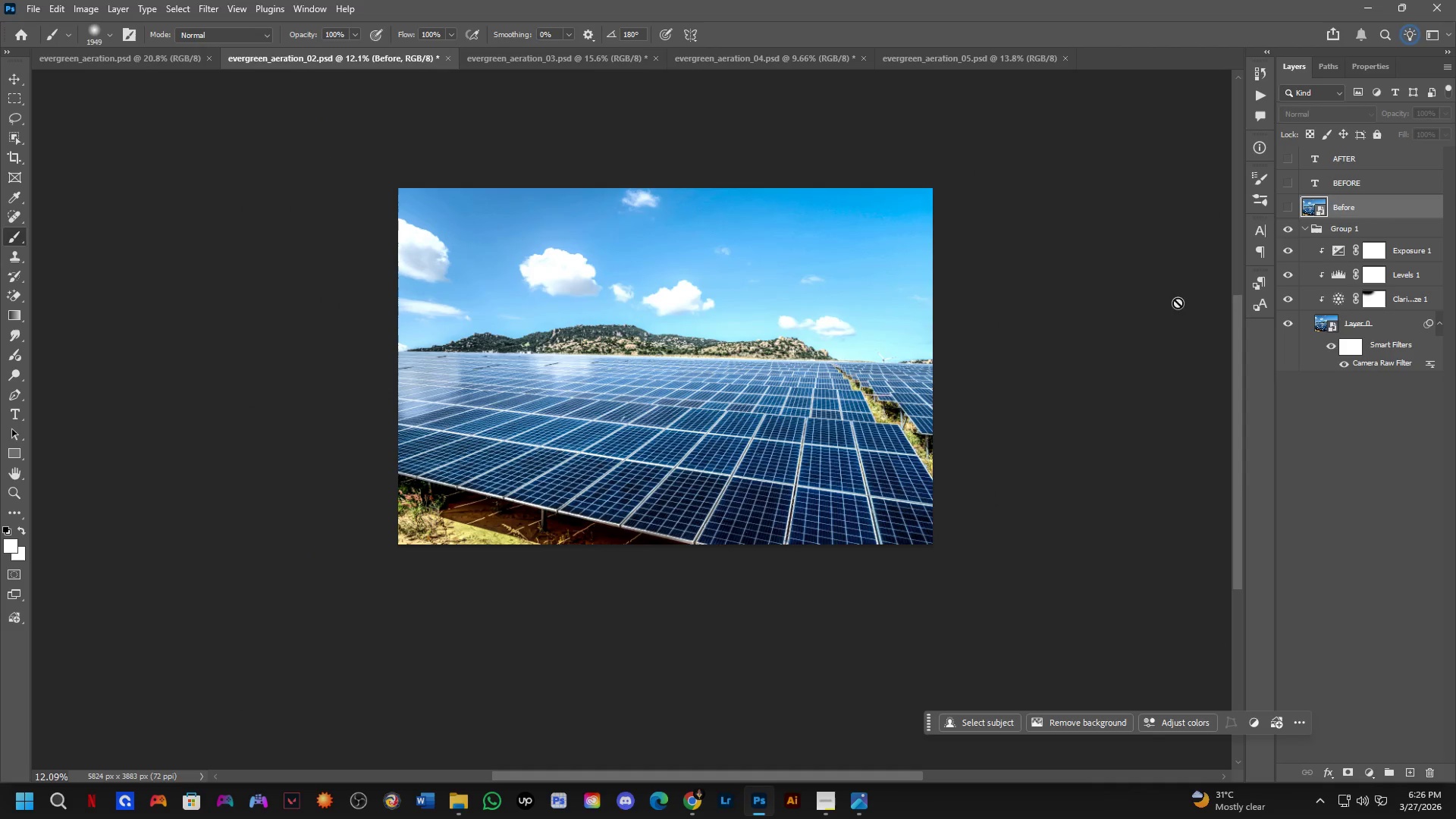 
key(Alt+AltLeft)
 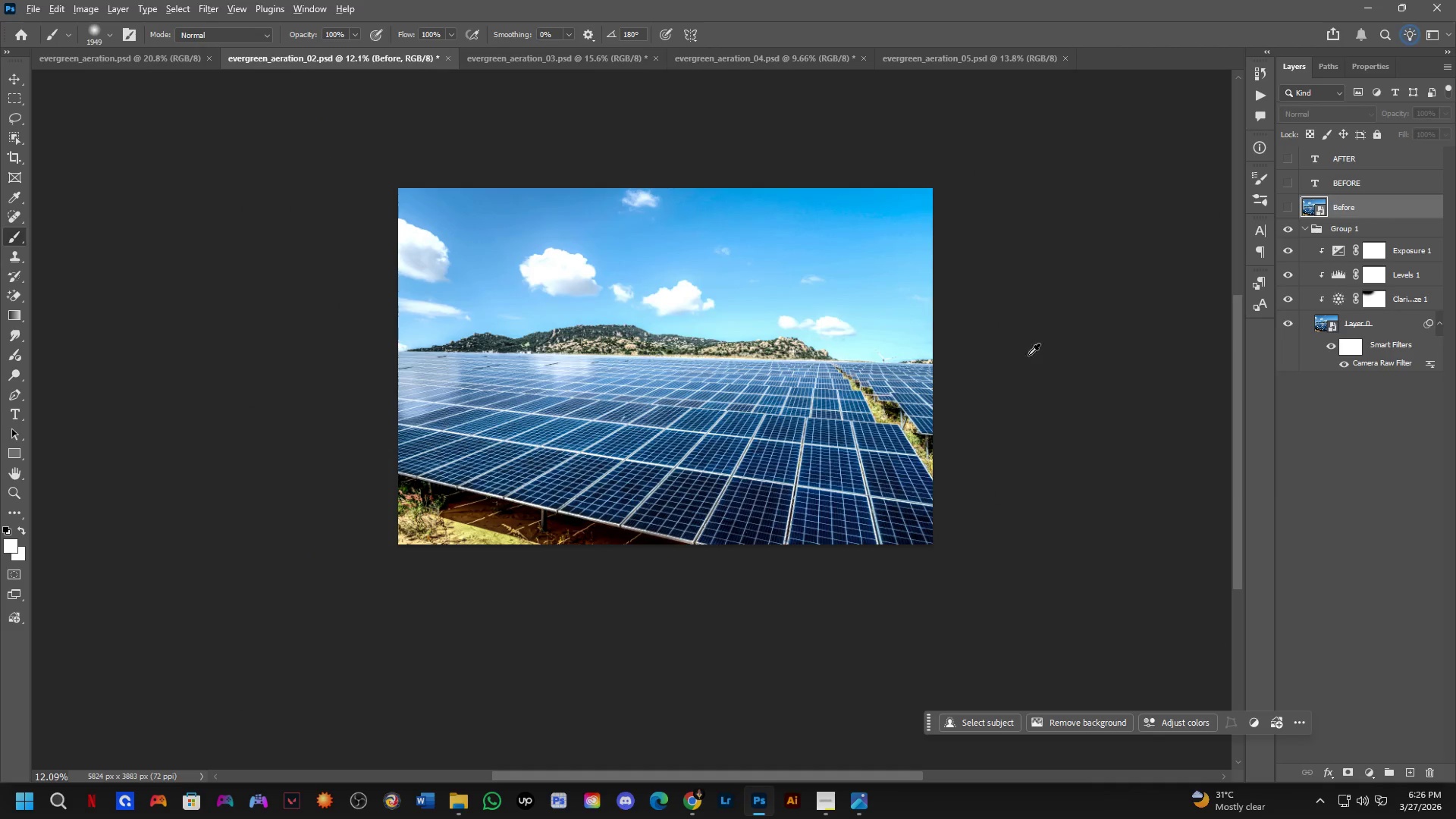 
key(Alt+Tab)
 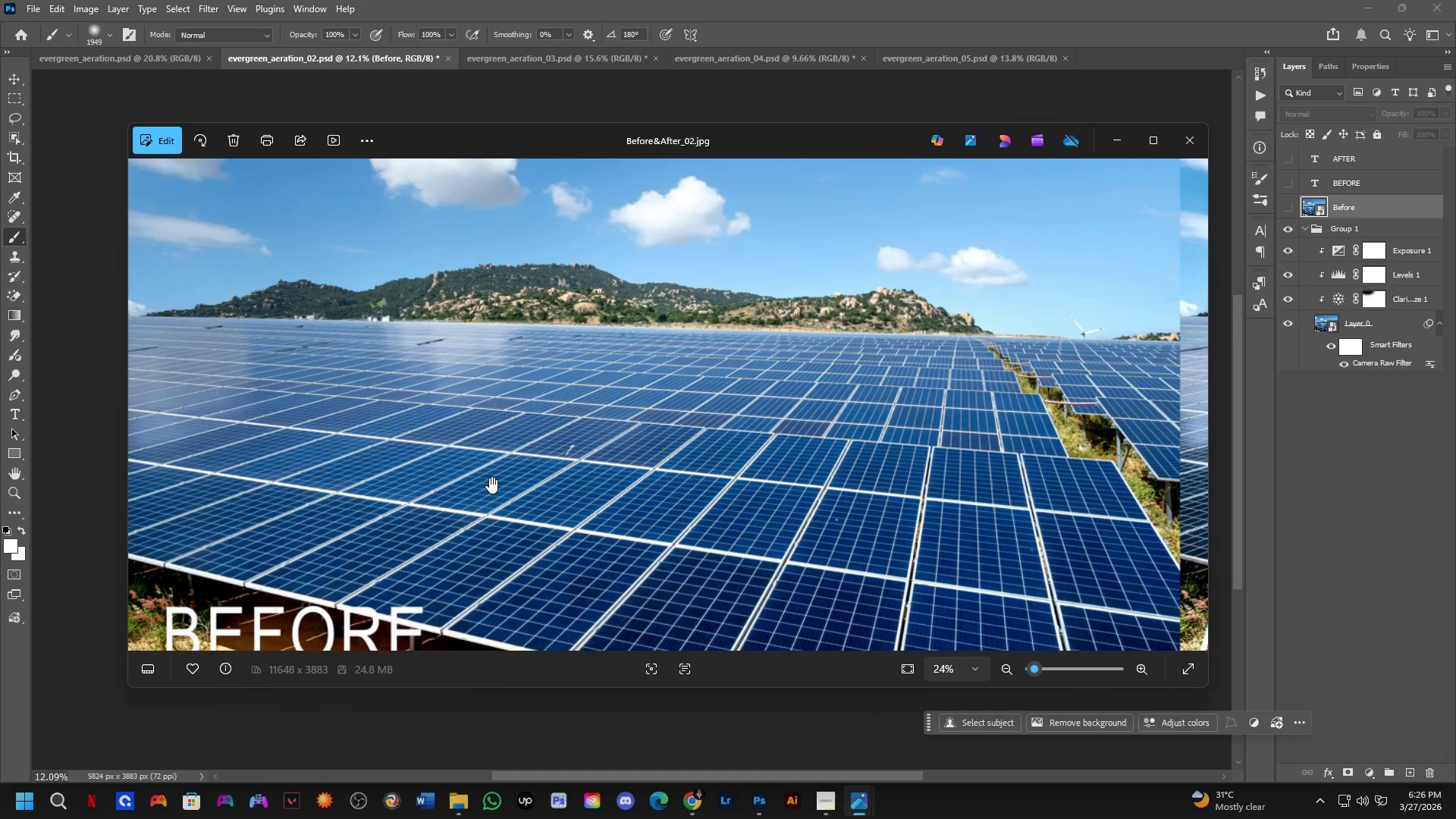 
scroll: coordinate [880, 522], scroll_direction: down, amount: 15.0
 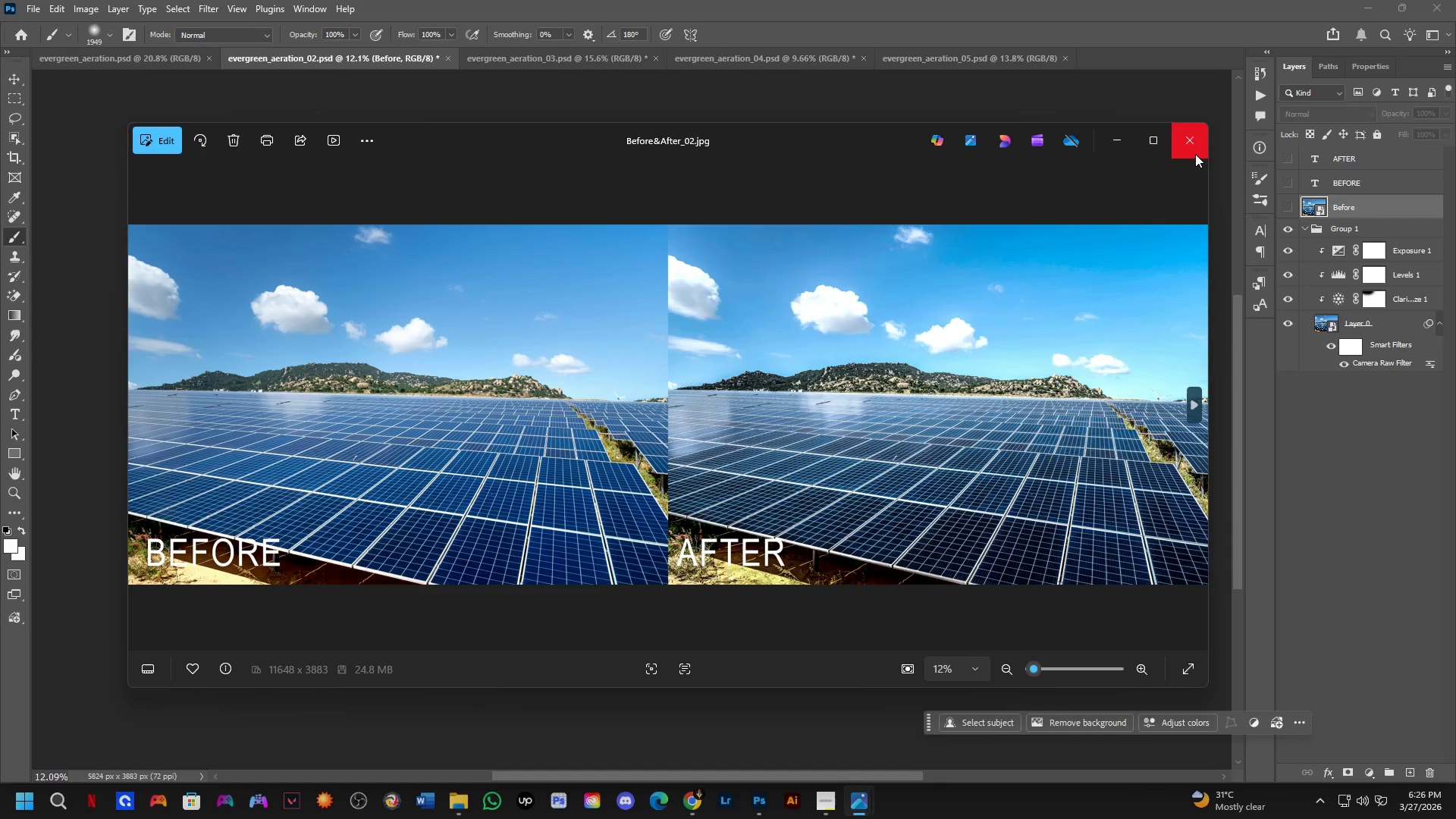 
left_click([1194, 144])
 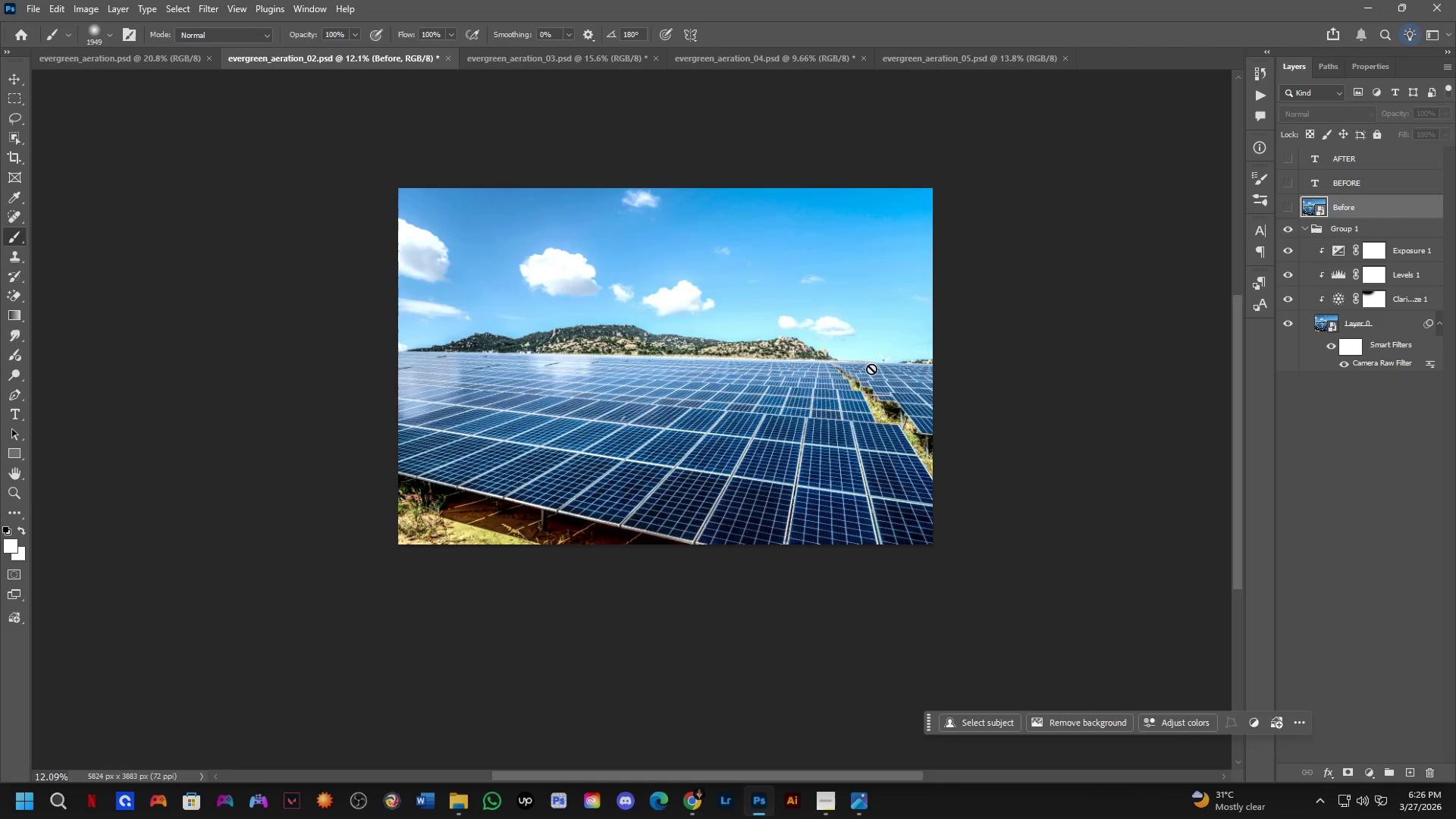 
key(Alt+Tab)
 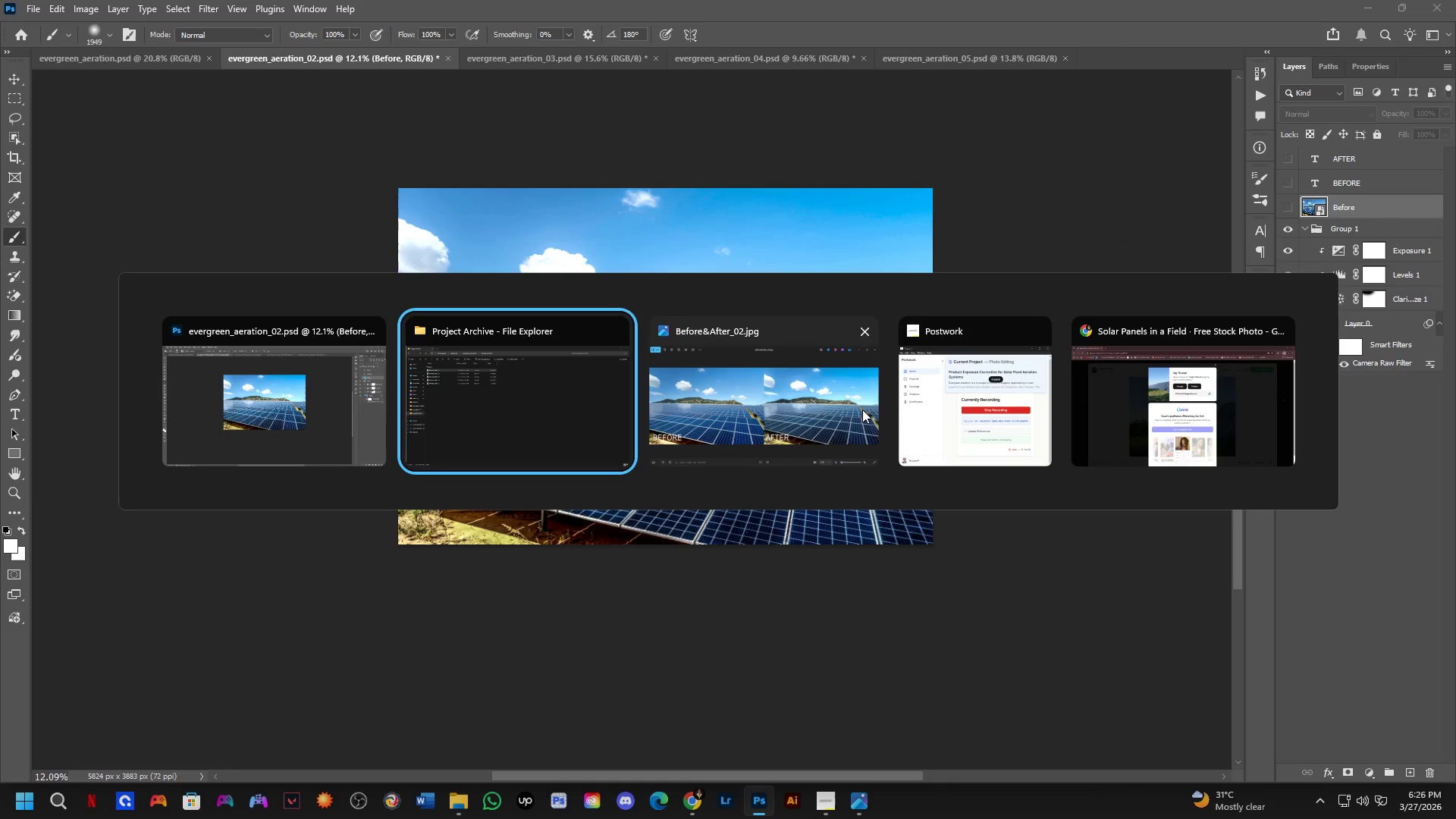 
key(Alt+Tab)
 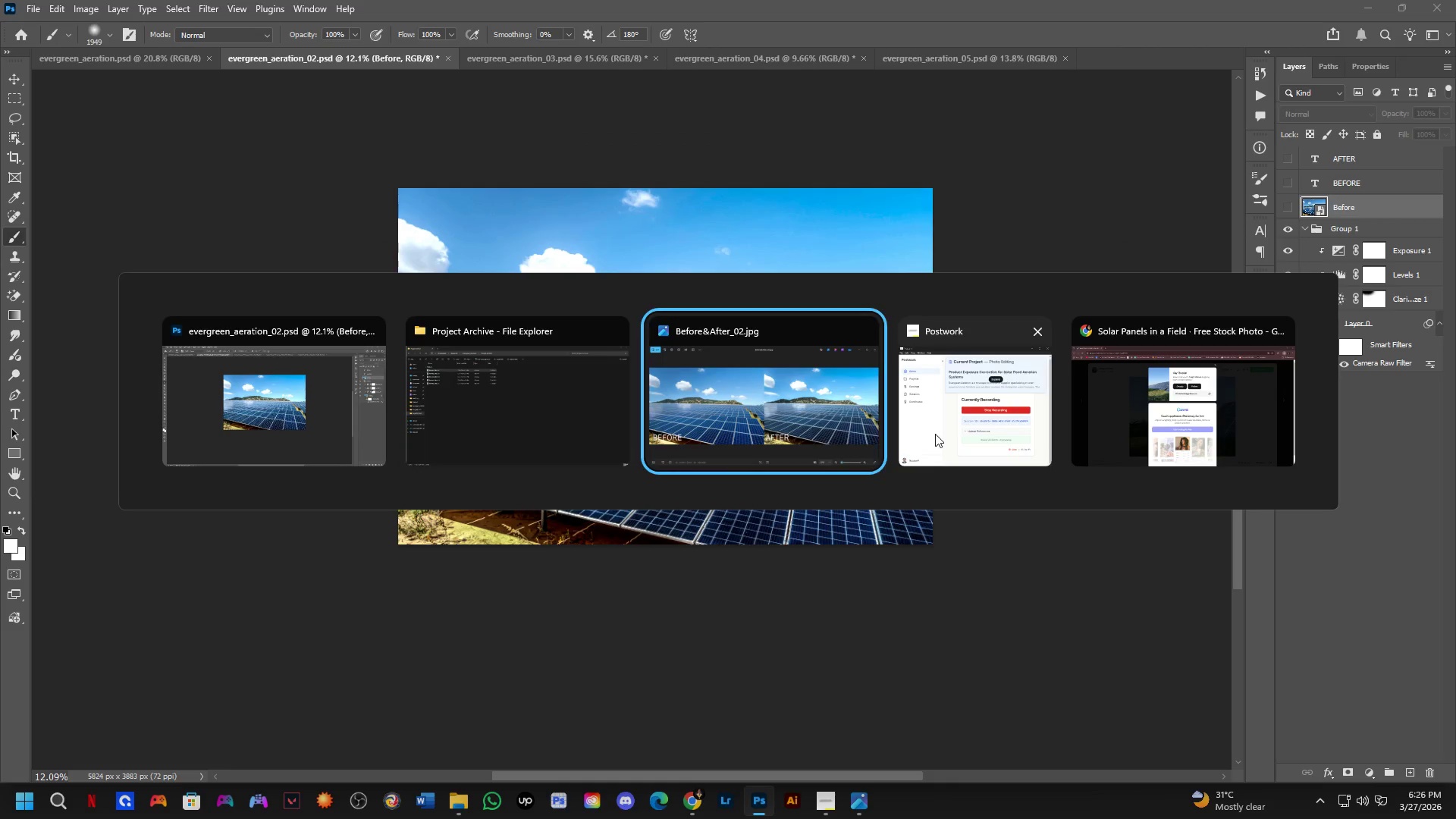 
key(Alt+Tab)